 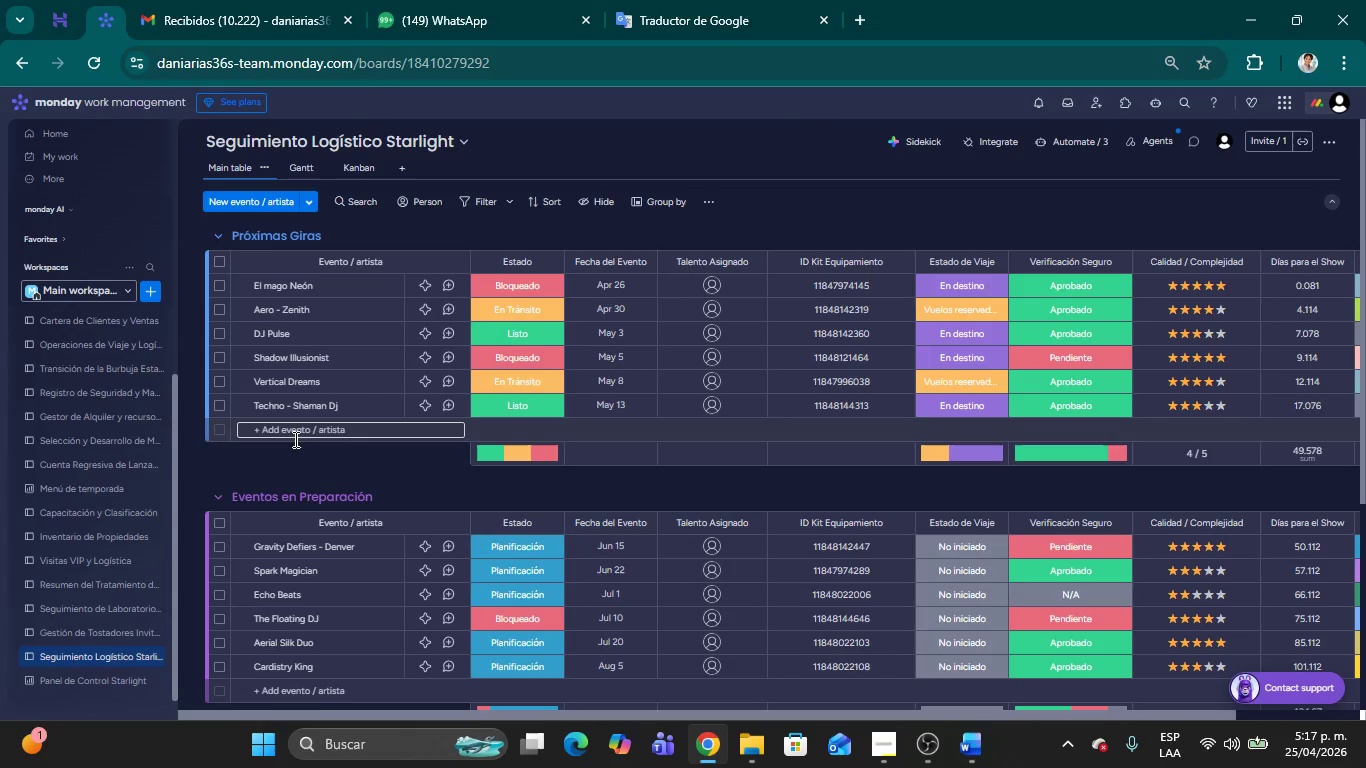 
scroll: coordinate [311, 431], scroll_direction: up, amount: 1.0
 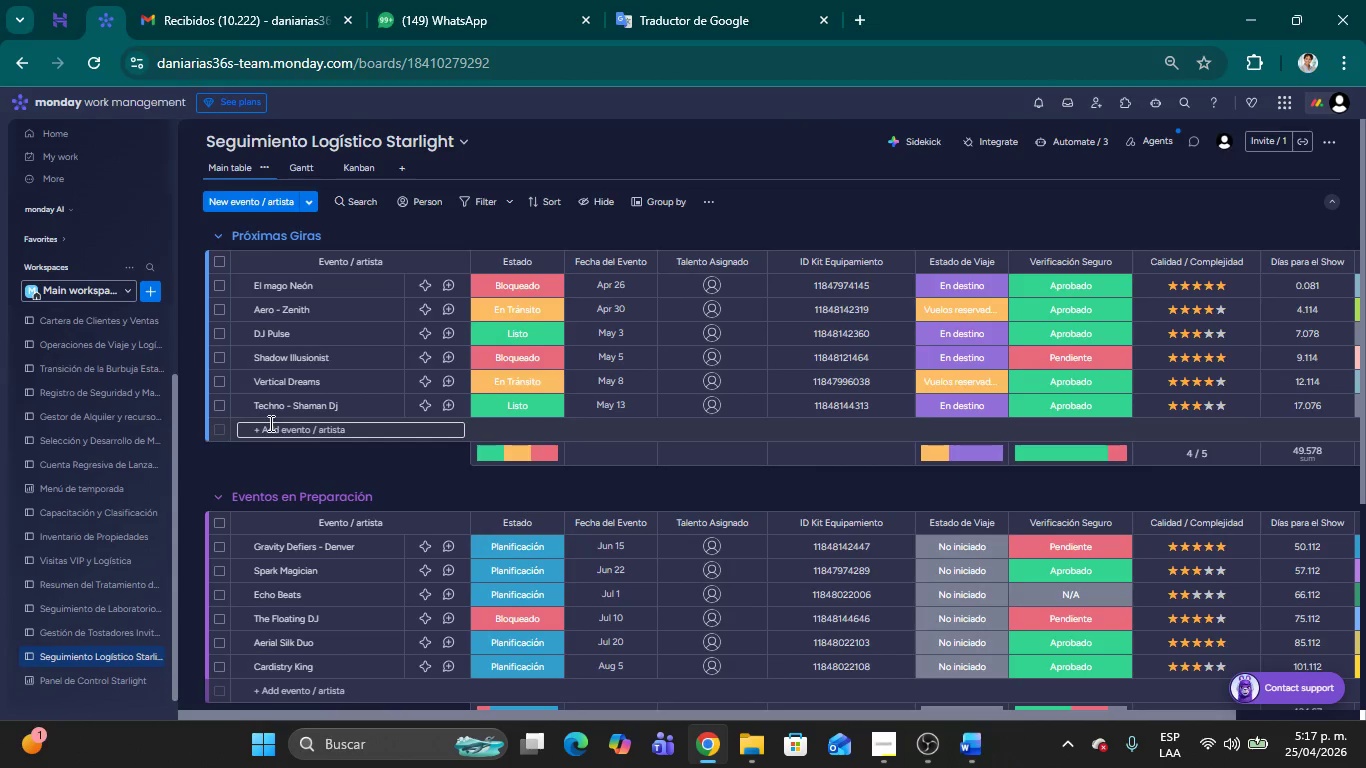 
left_click([268, 423])
 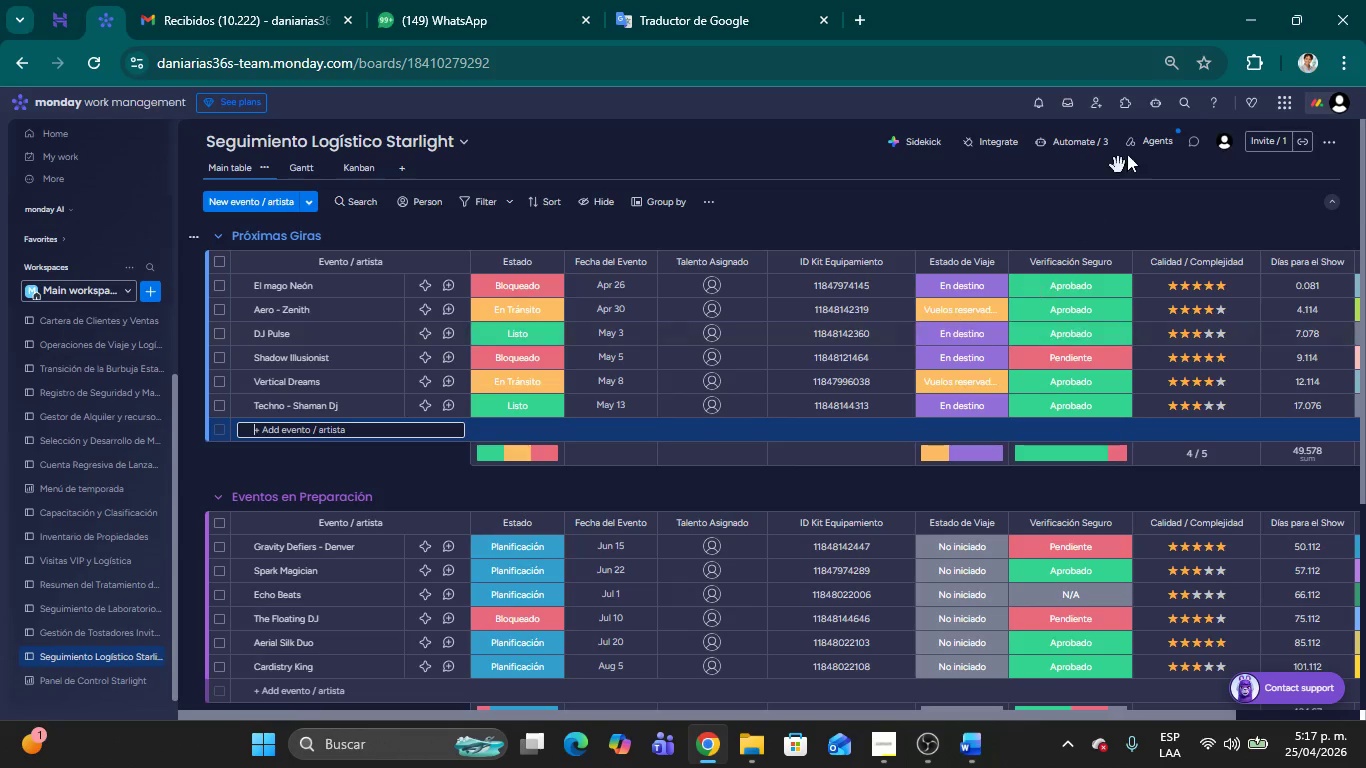 
left_click([1078, 136])
 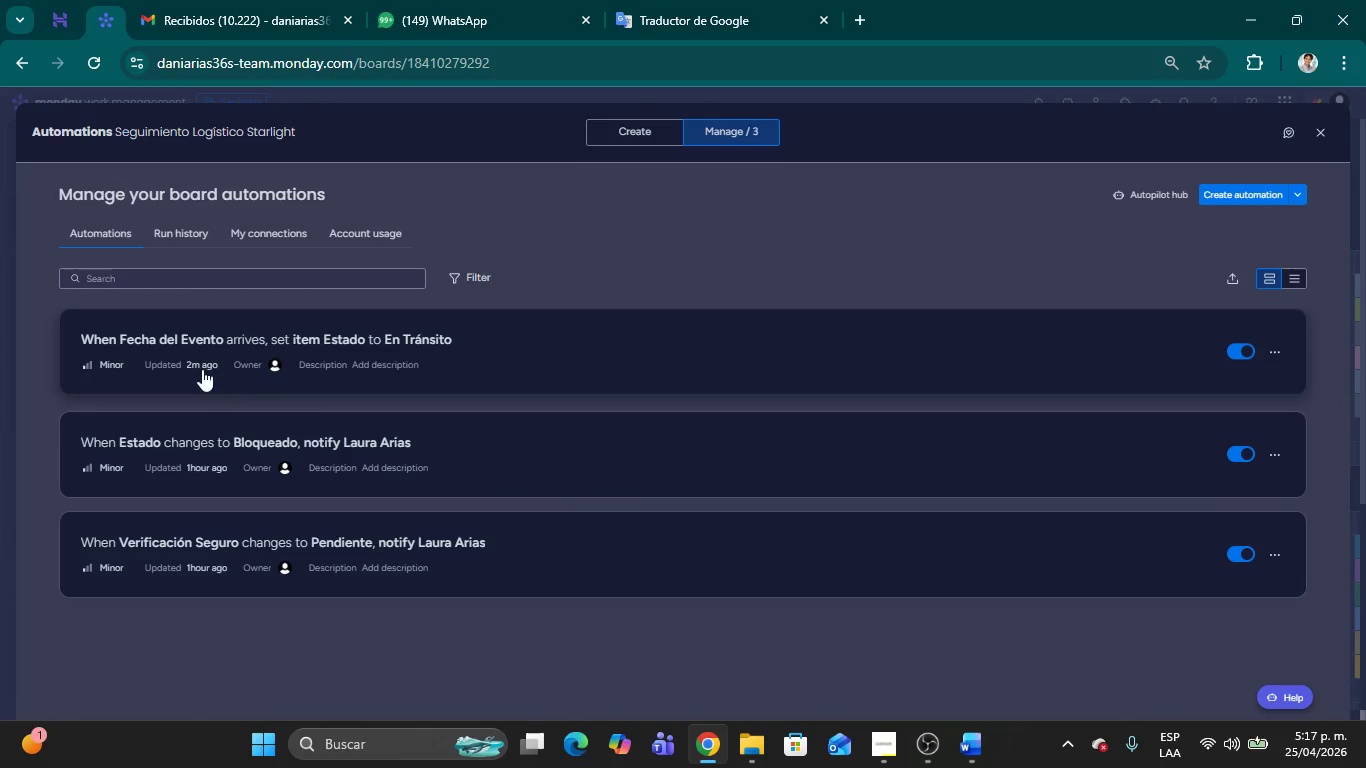 
left_click([121, 341])
 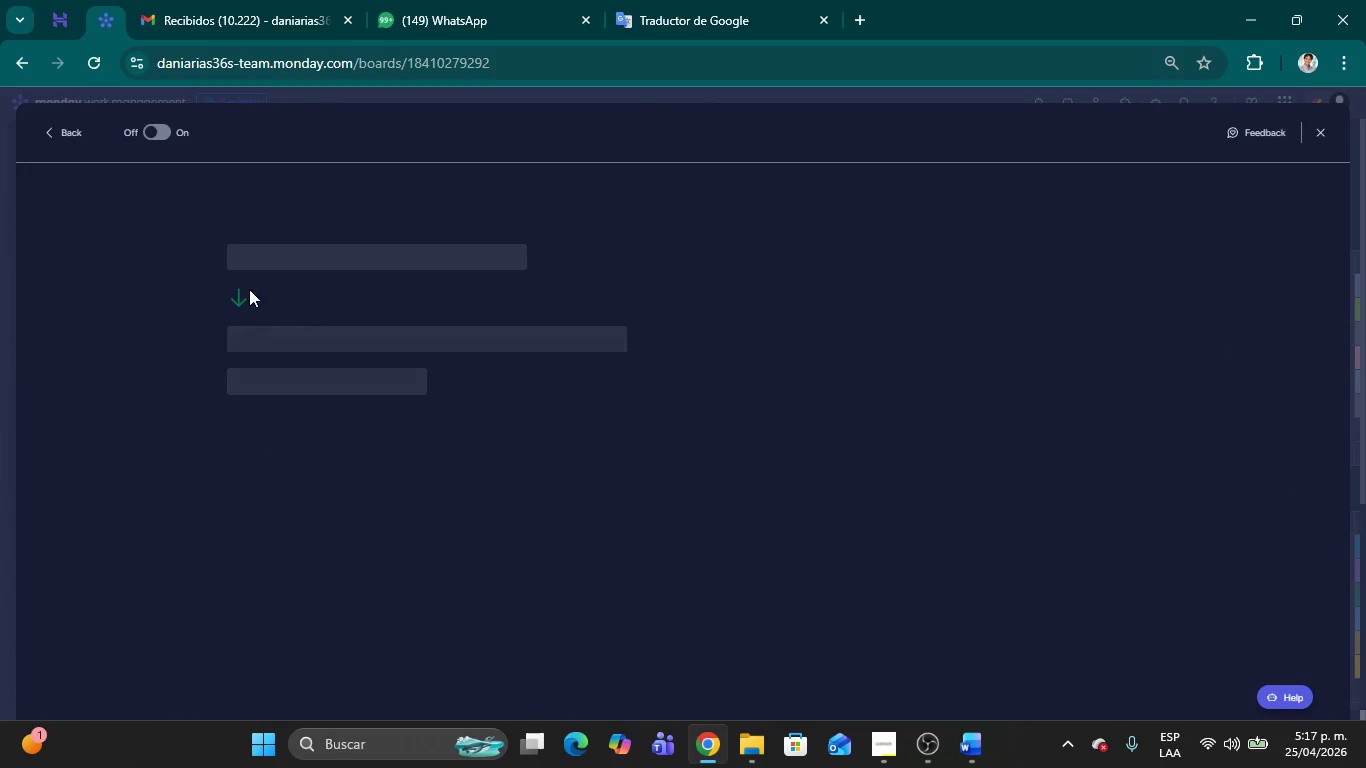 
left_click([209, 240])
 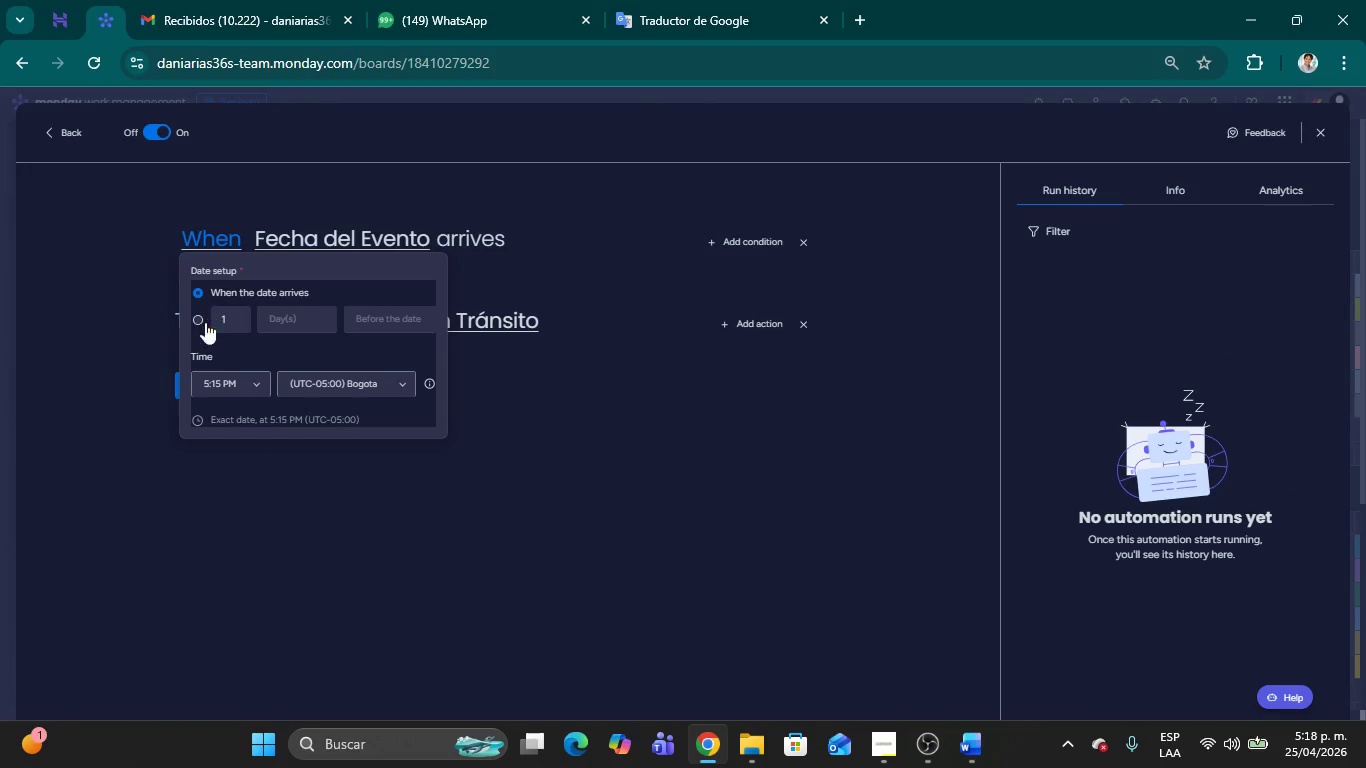 
left_click([199, 322])
 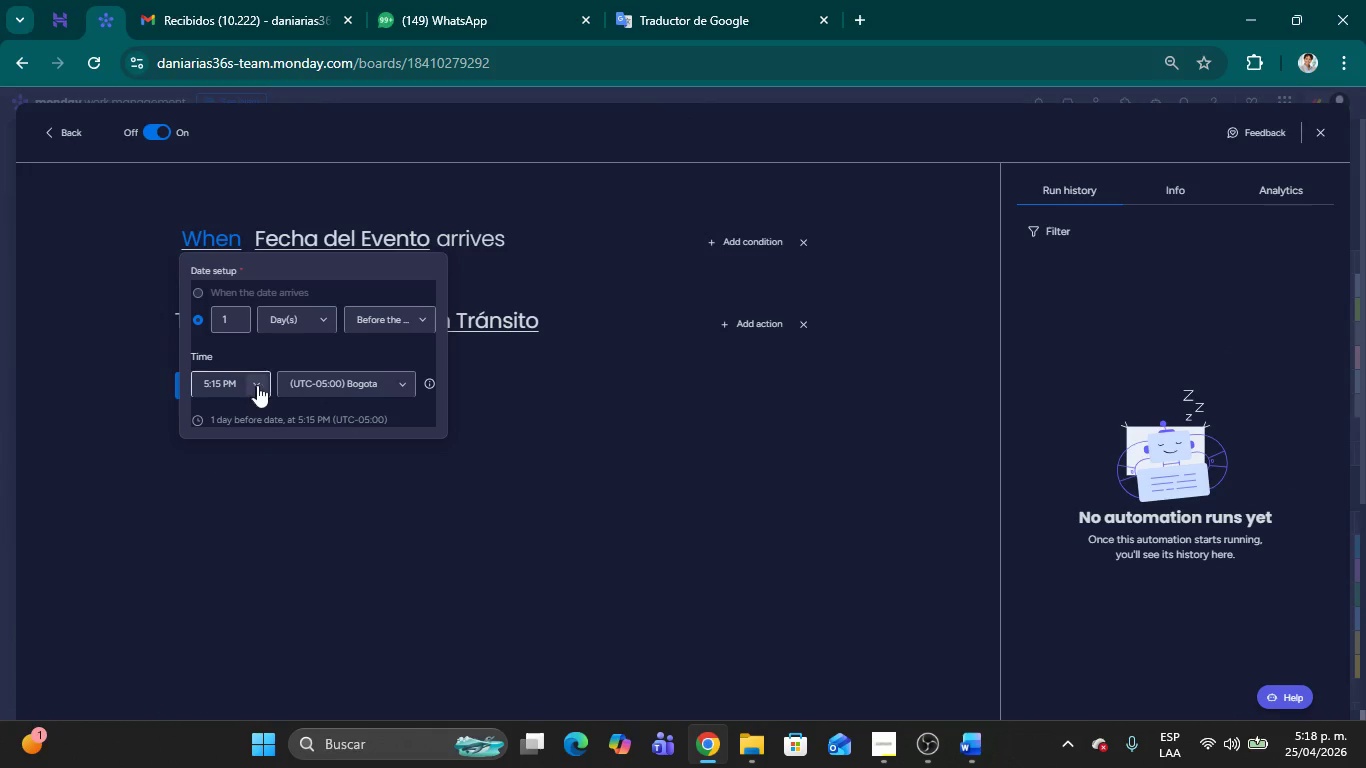 
left_click([262, 385])
 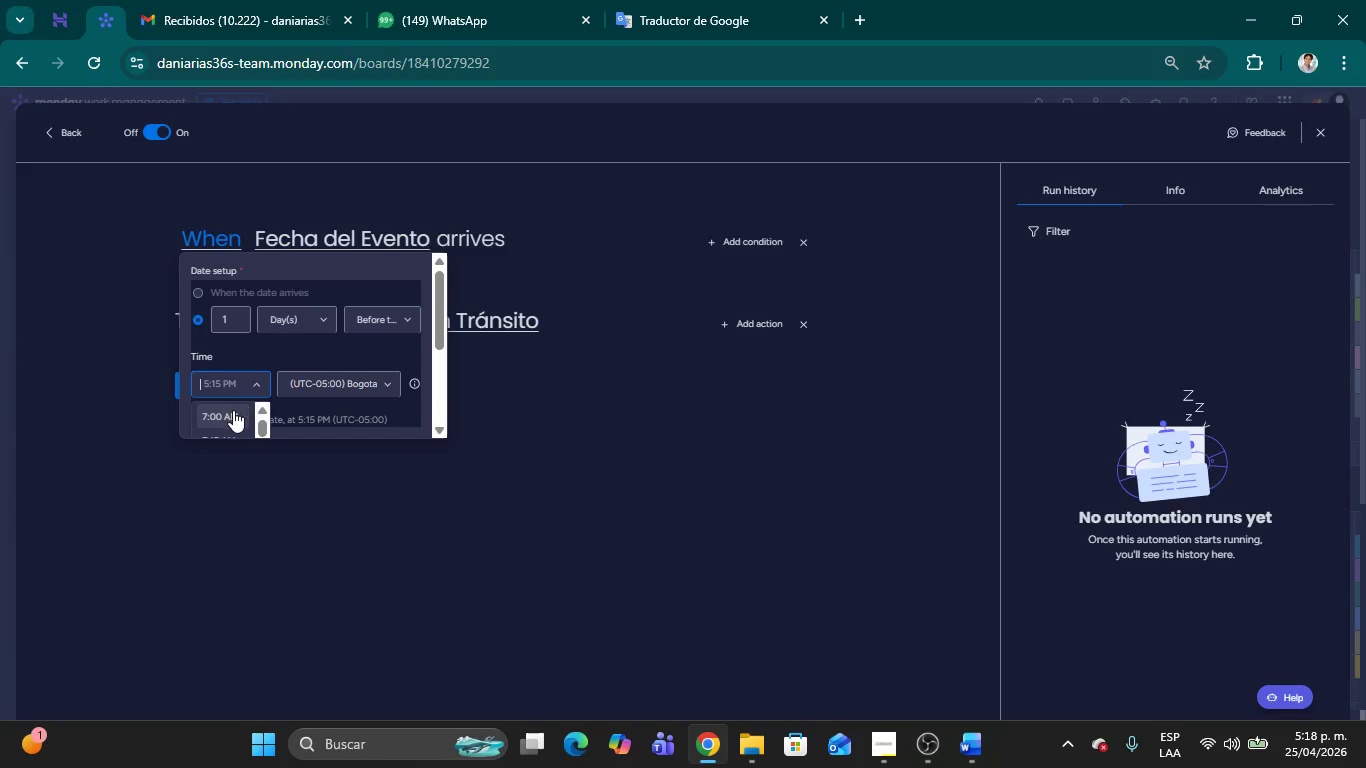 
scroll: coordinate [237, 415], scroll_direction: down, amount: 3.0
 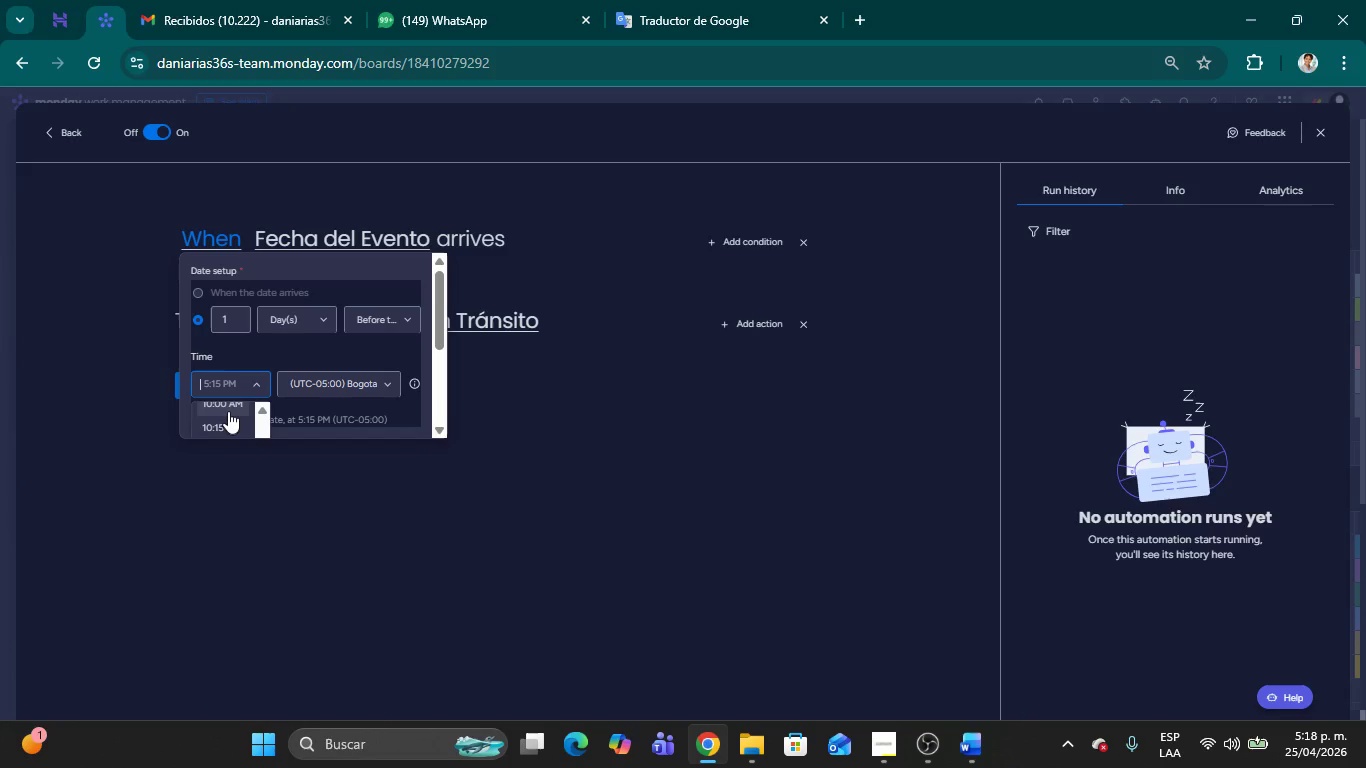 
scroll: coordinate [228, 411], scroll_direction: up, amount: 1.0
 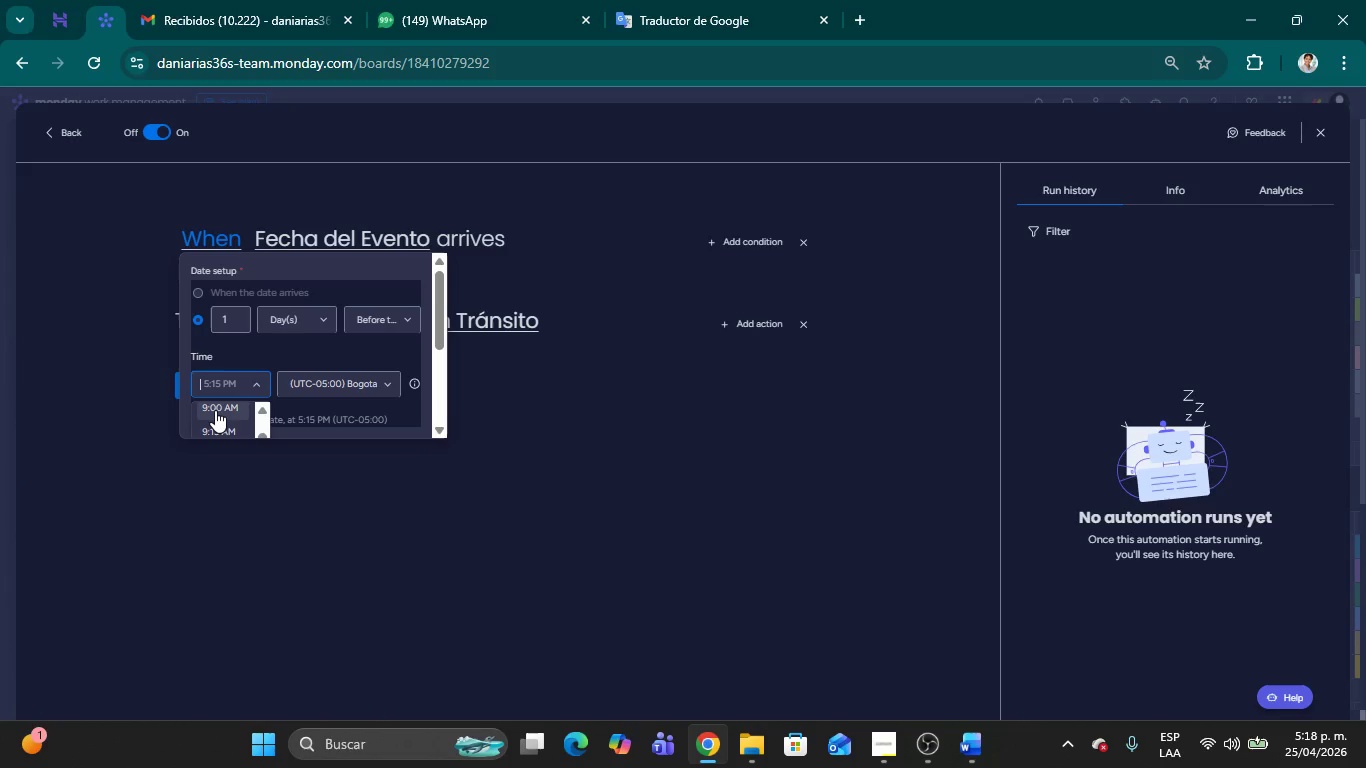 
left_click([215, 410])
 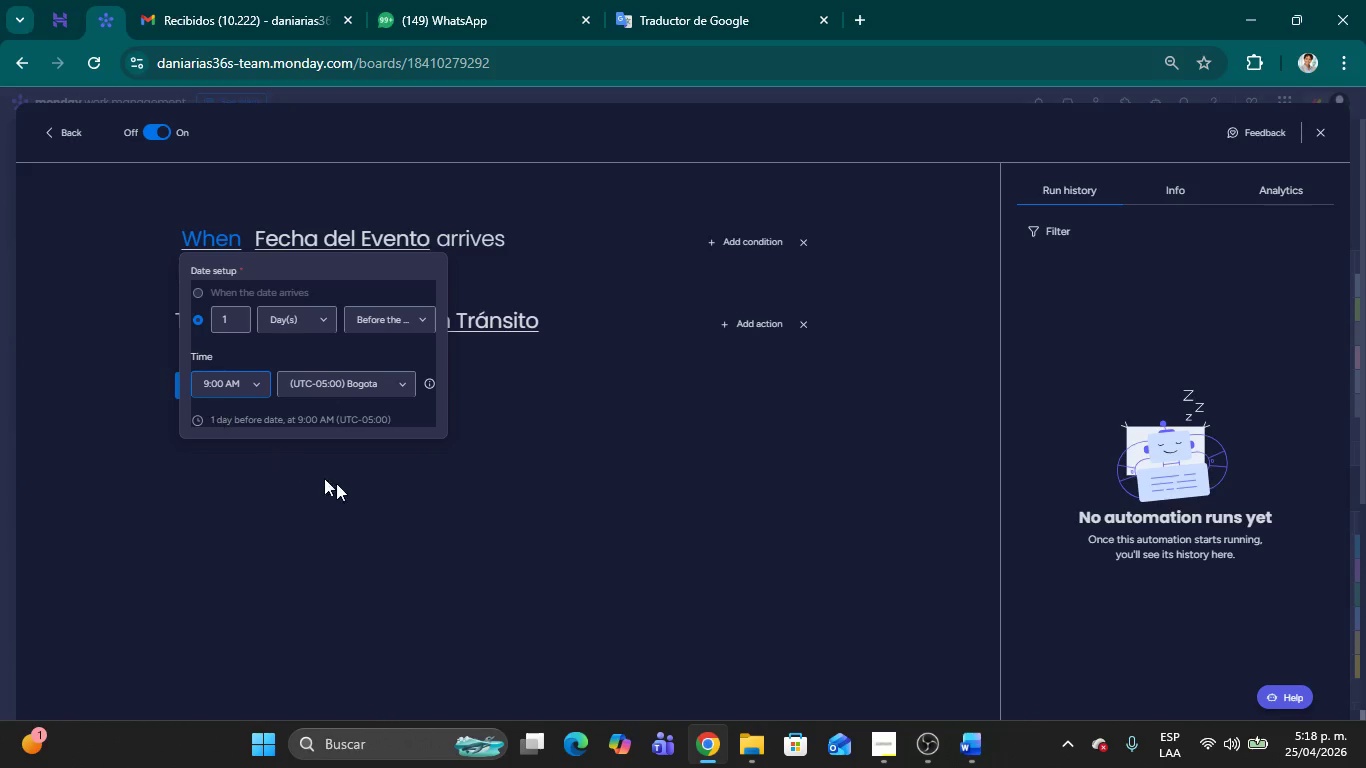 
left_click([372, 487])
 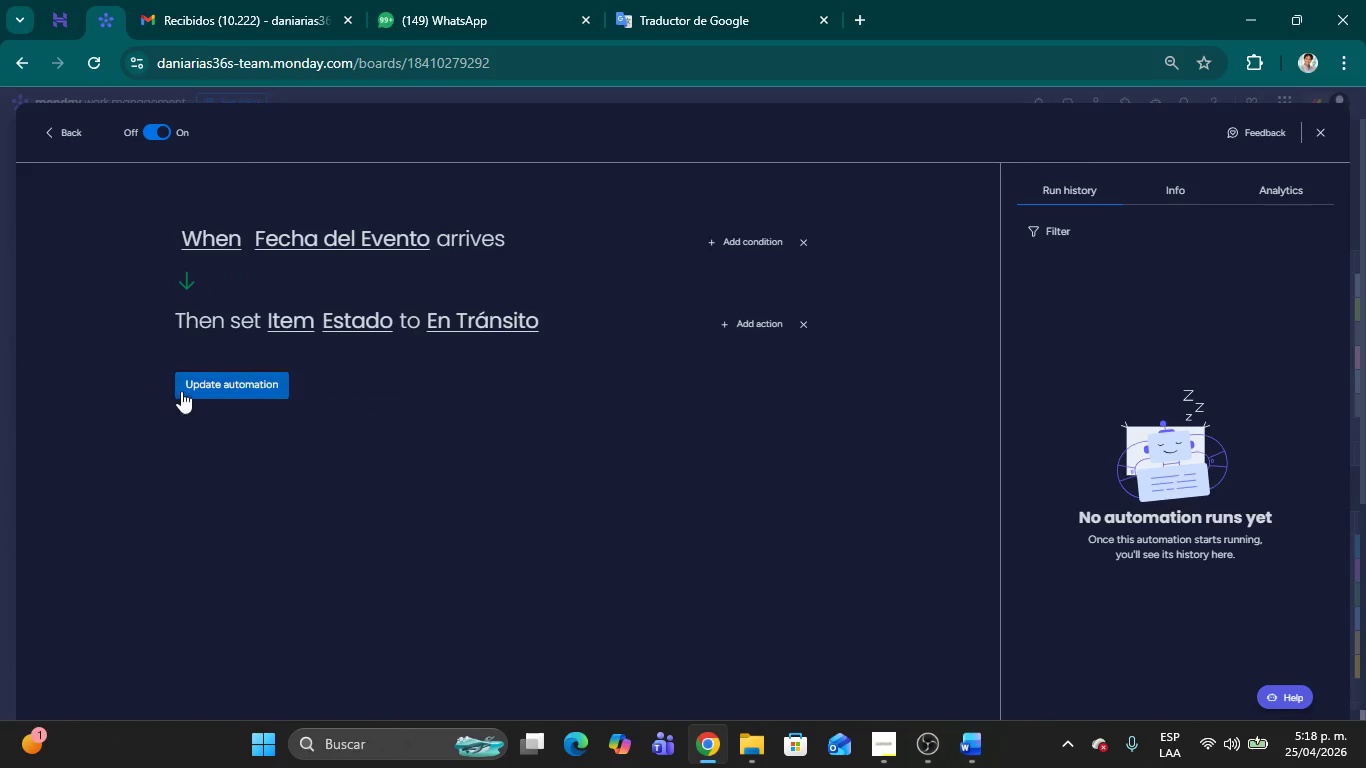 
left_click([181, 391])
 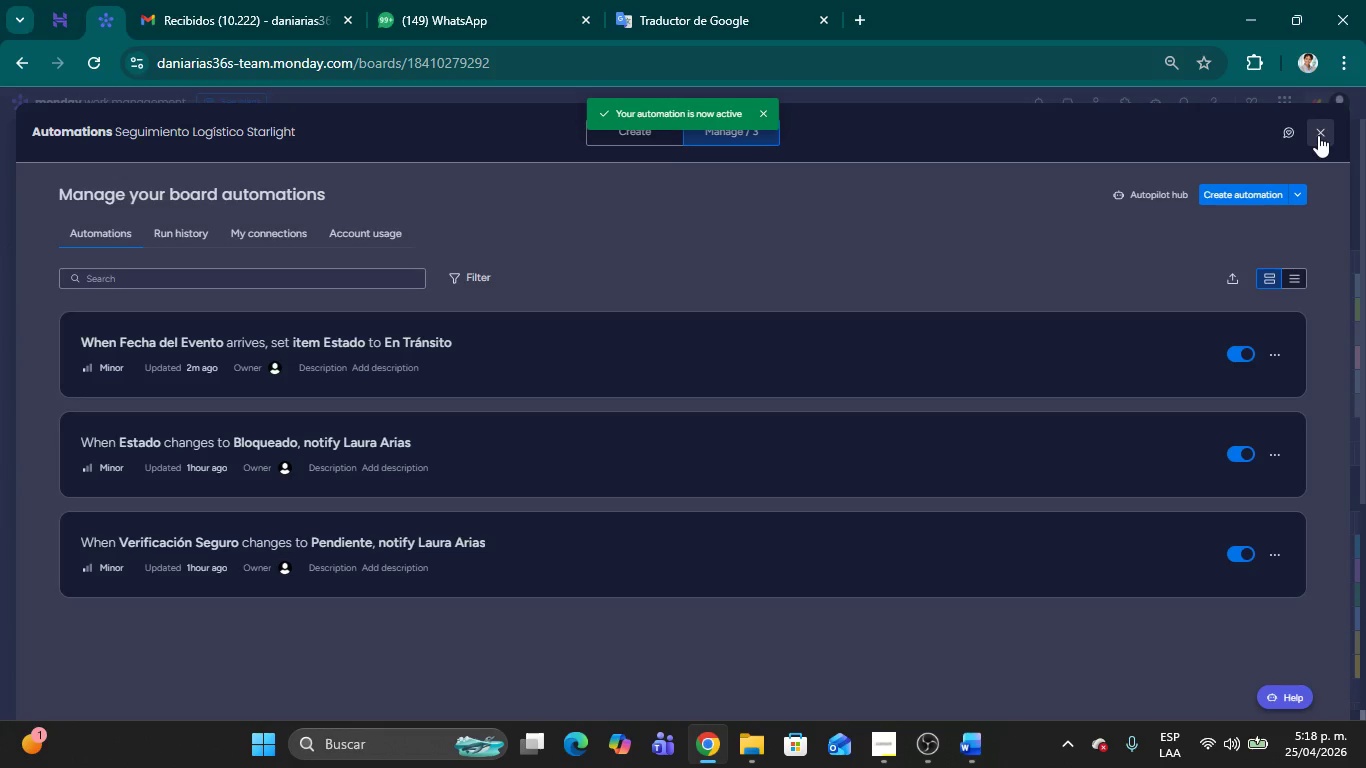 
wait(5.86)
 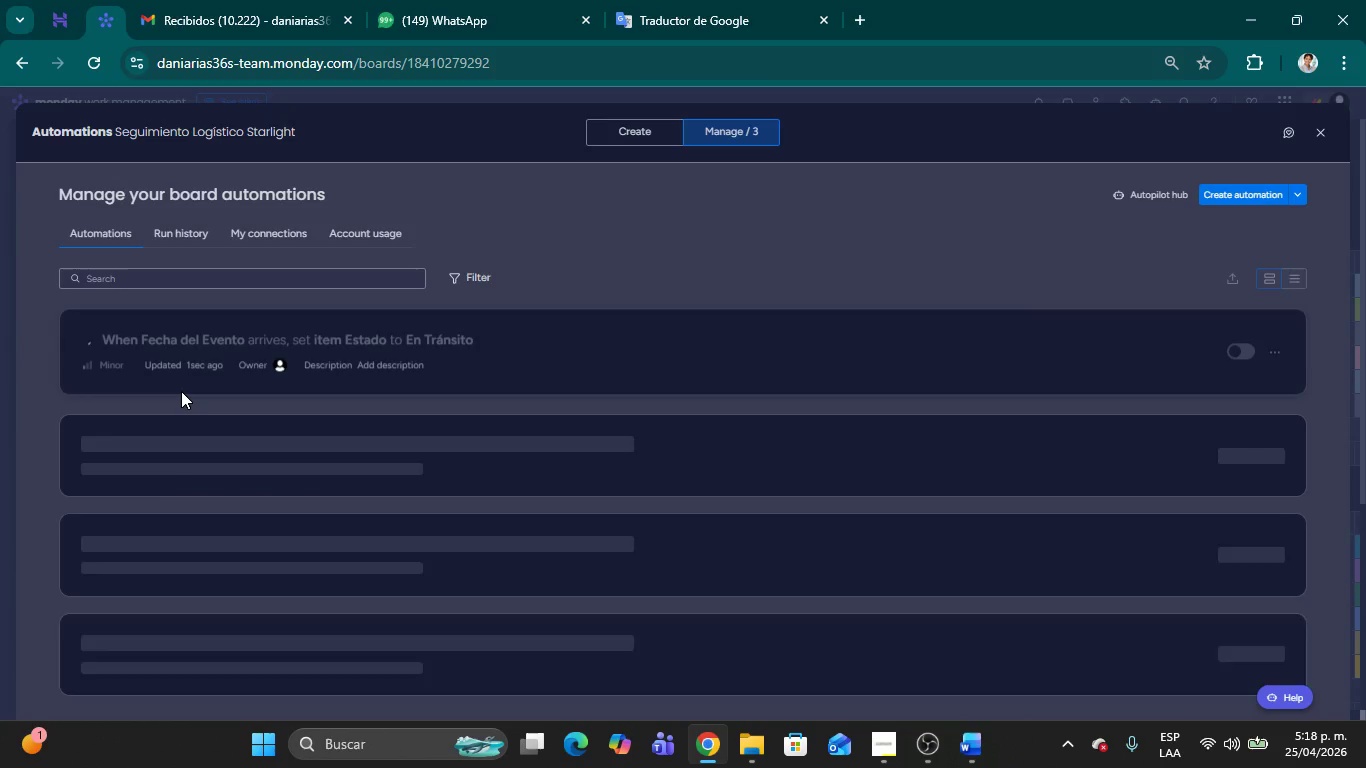 
left_click([1318, 135])
 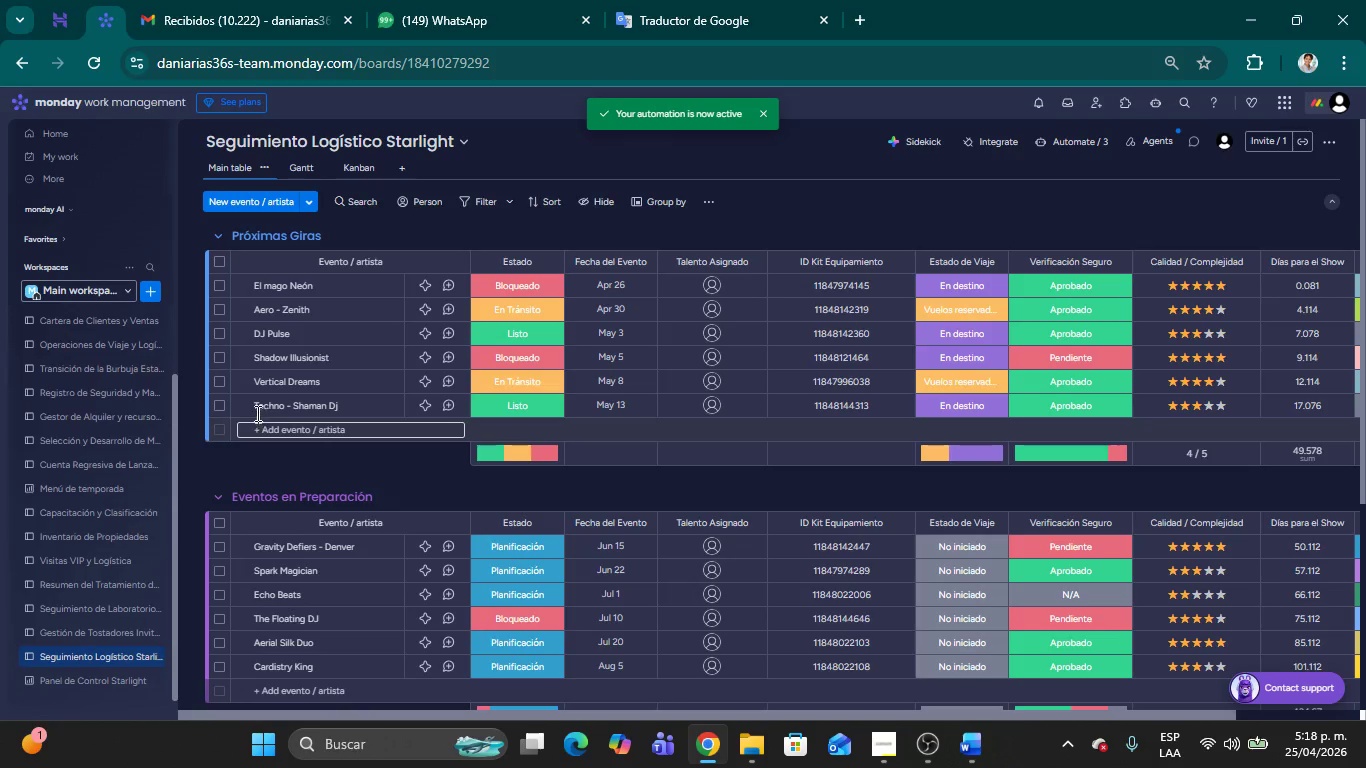 
left_click([255, 410])
 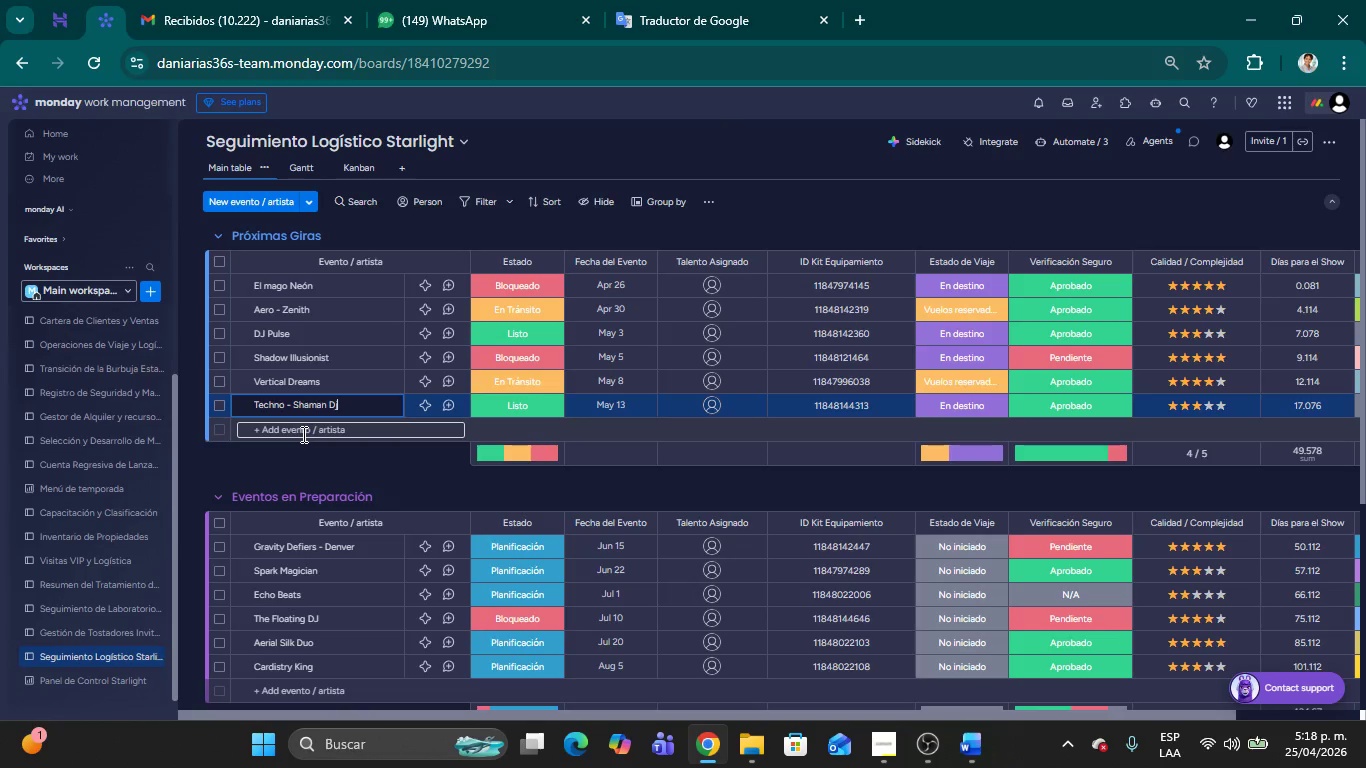 
left_click([855, 205])
 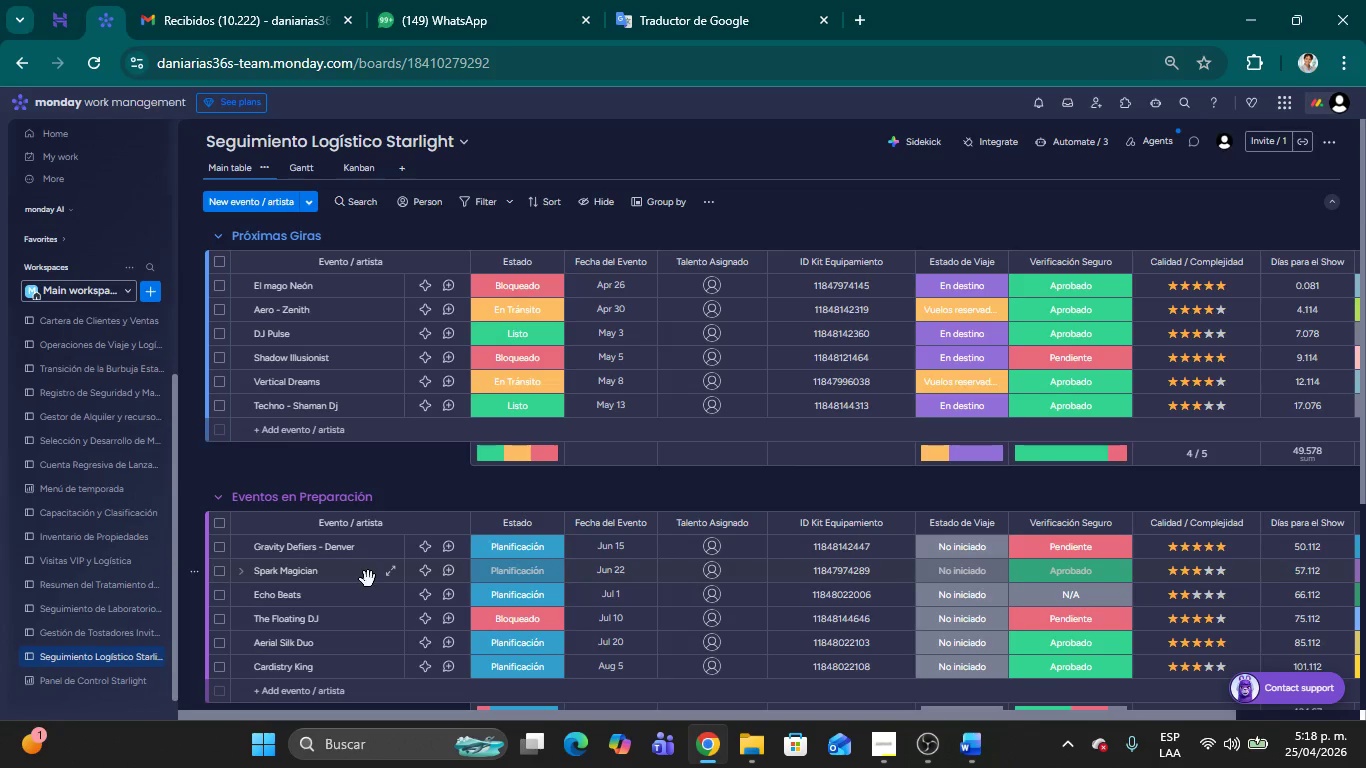 
wait(23.75)
 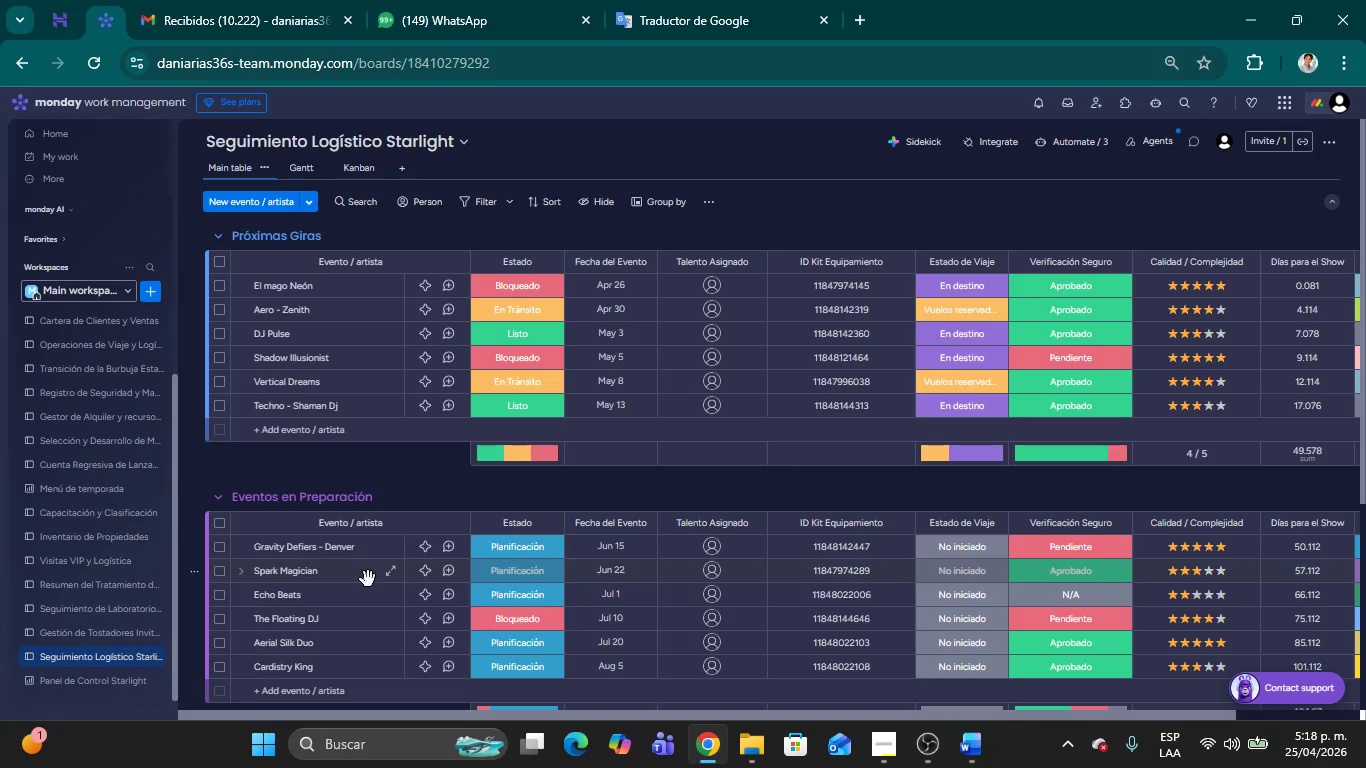 
left_click([262, 430])
 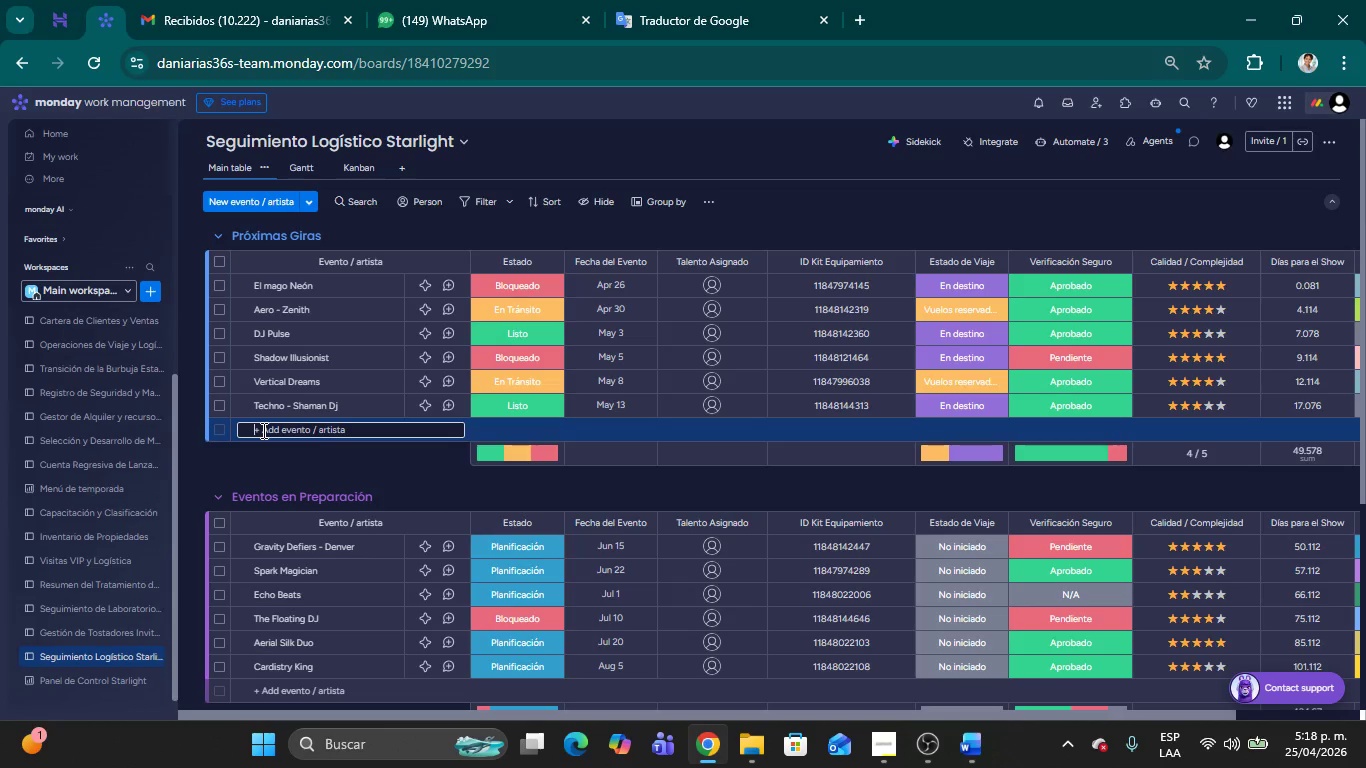 
type(Electro )
 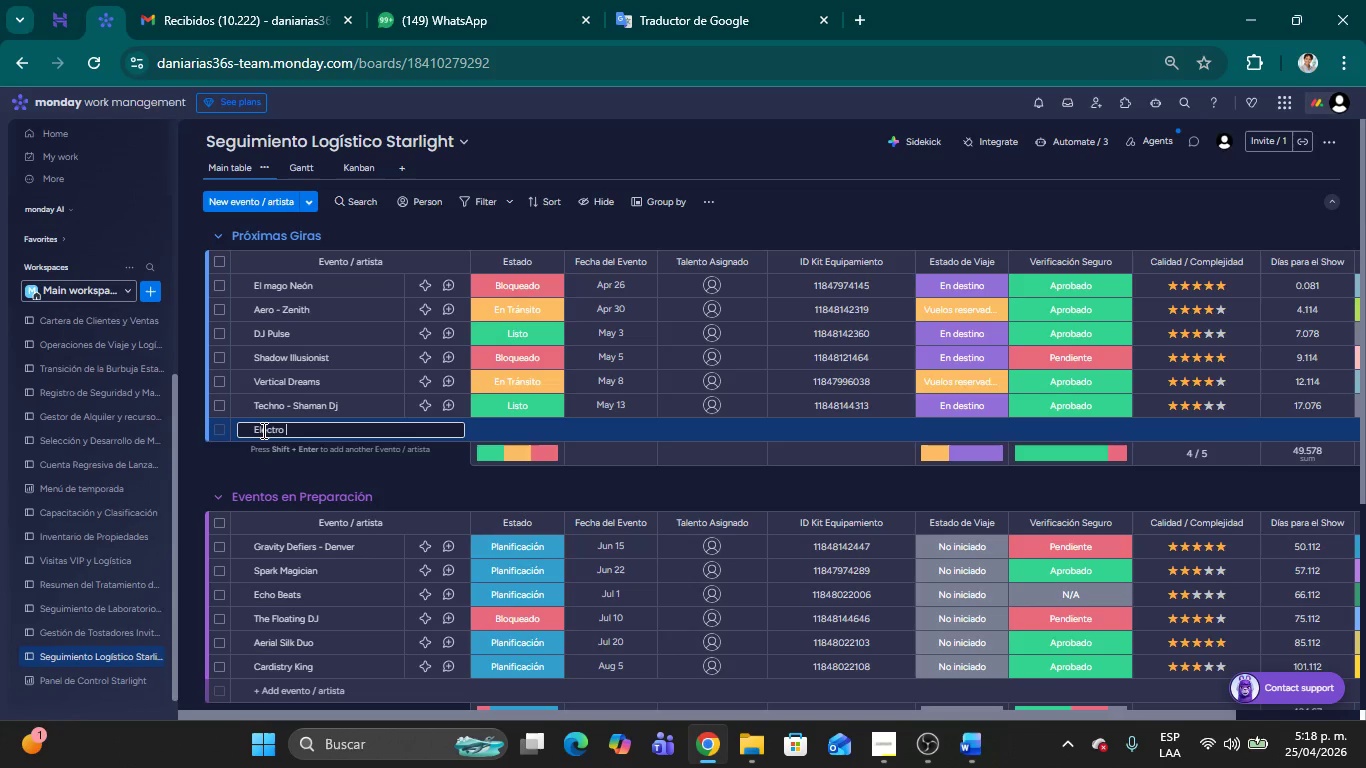 
type(- Swing Night)
 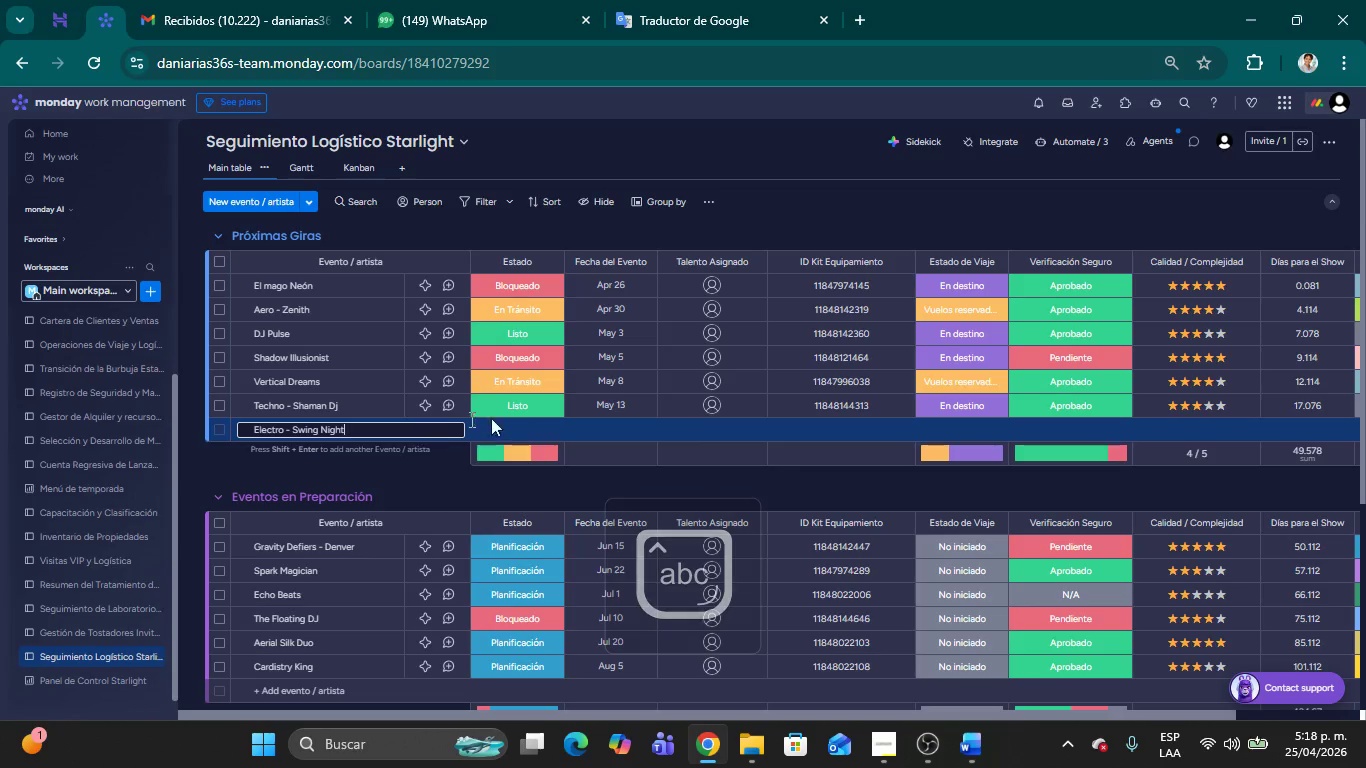 
left_click([516, 430])
 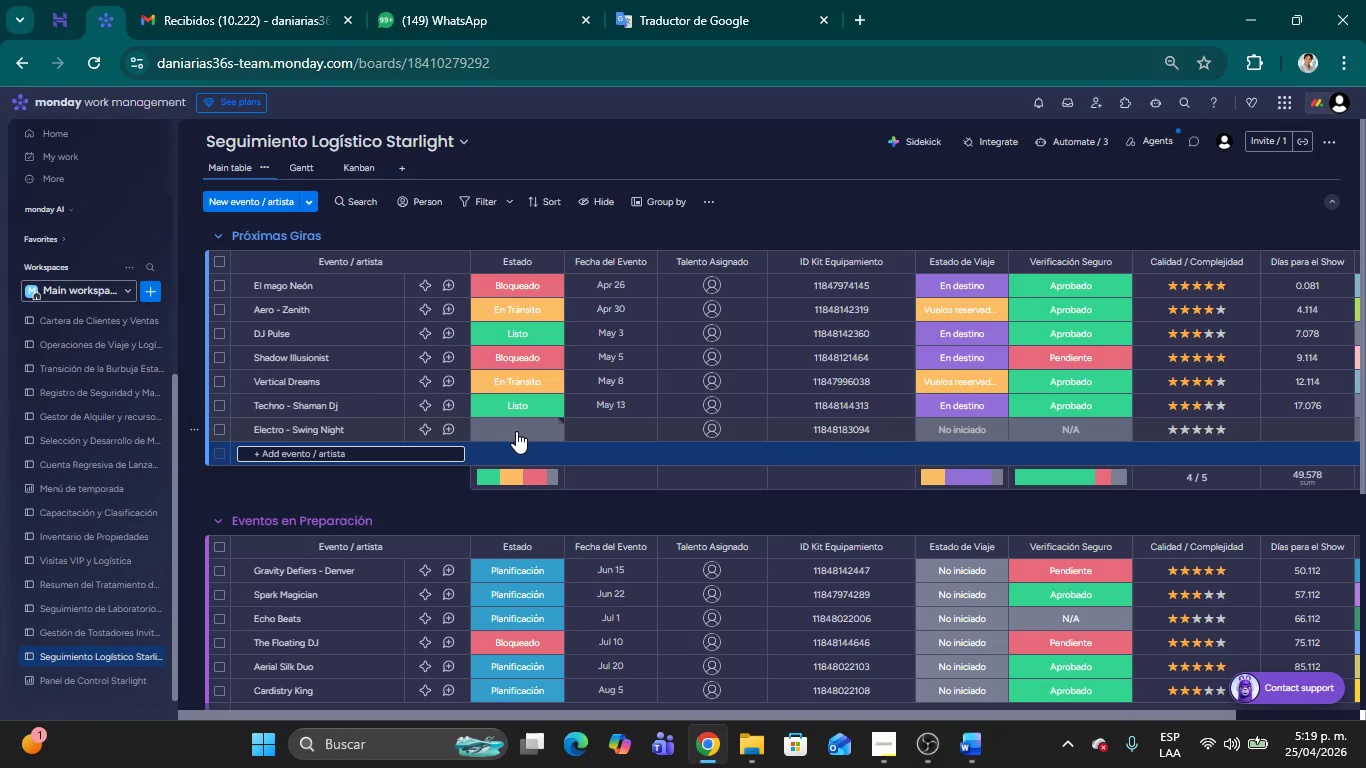 
left_click([516, 431])
 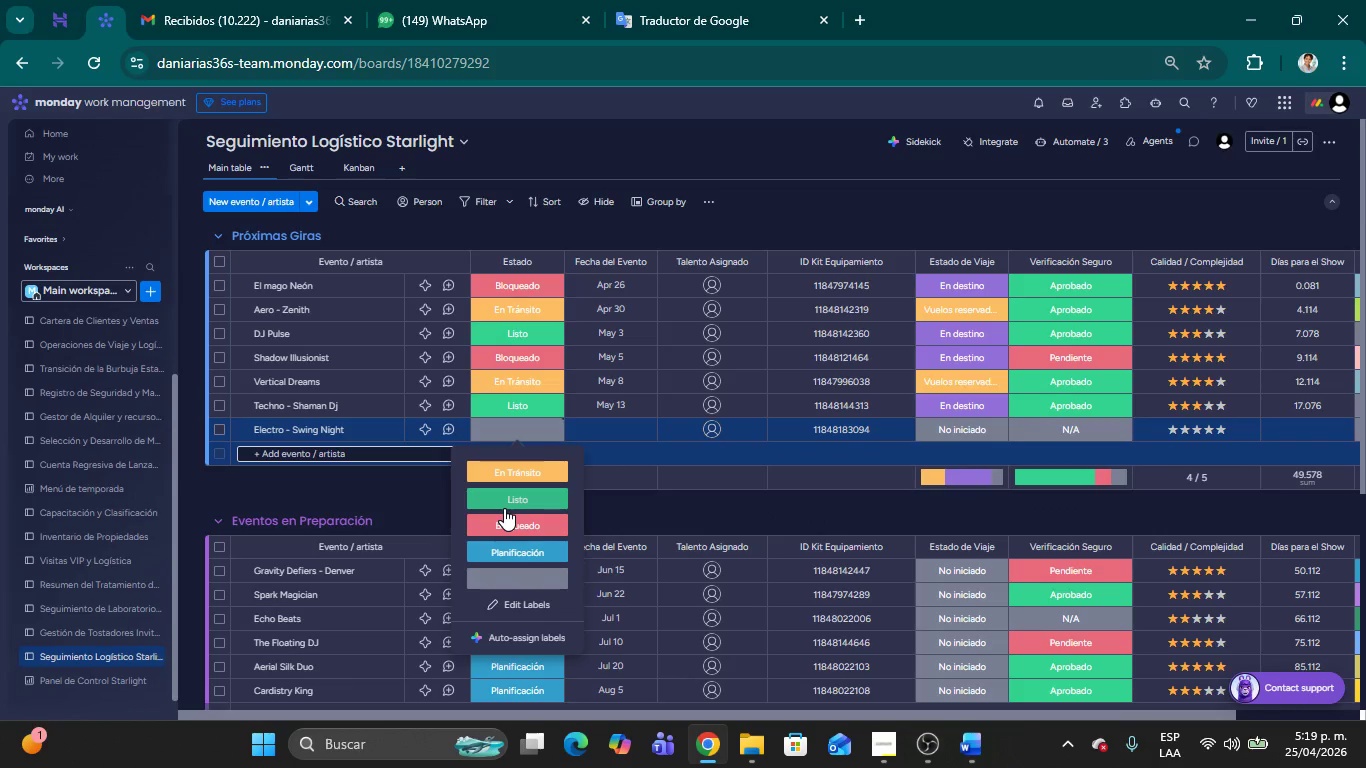 
left_click([504, 498])
 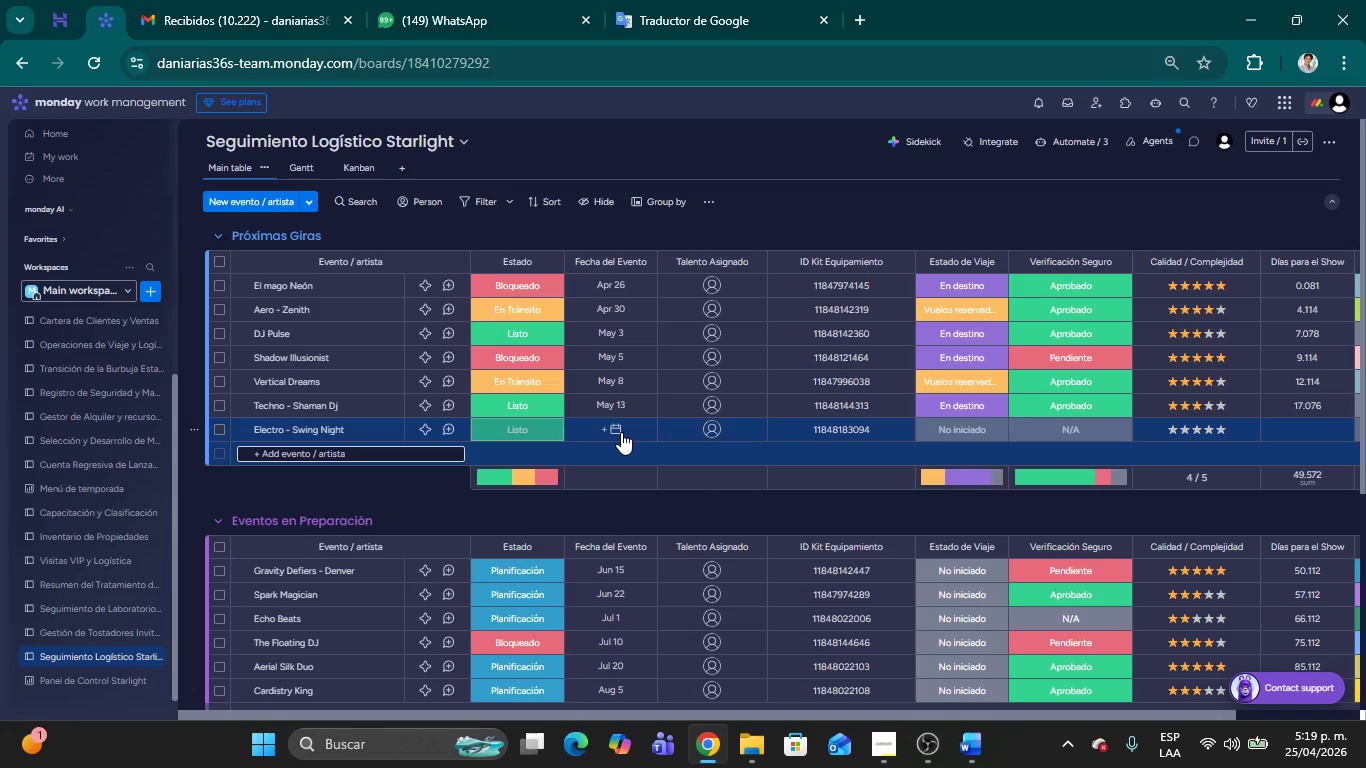 
left_click([621, 432])
 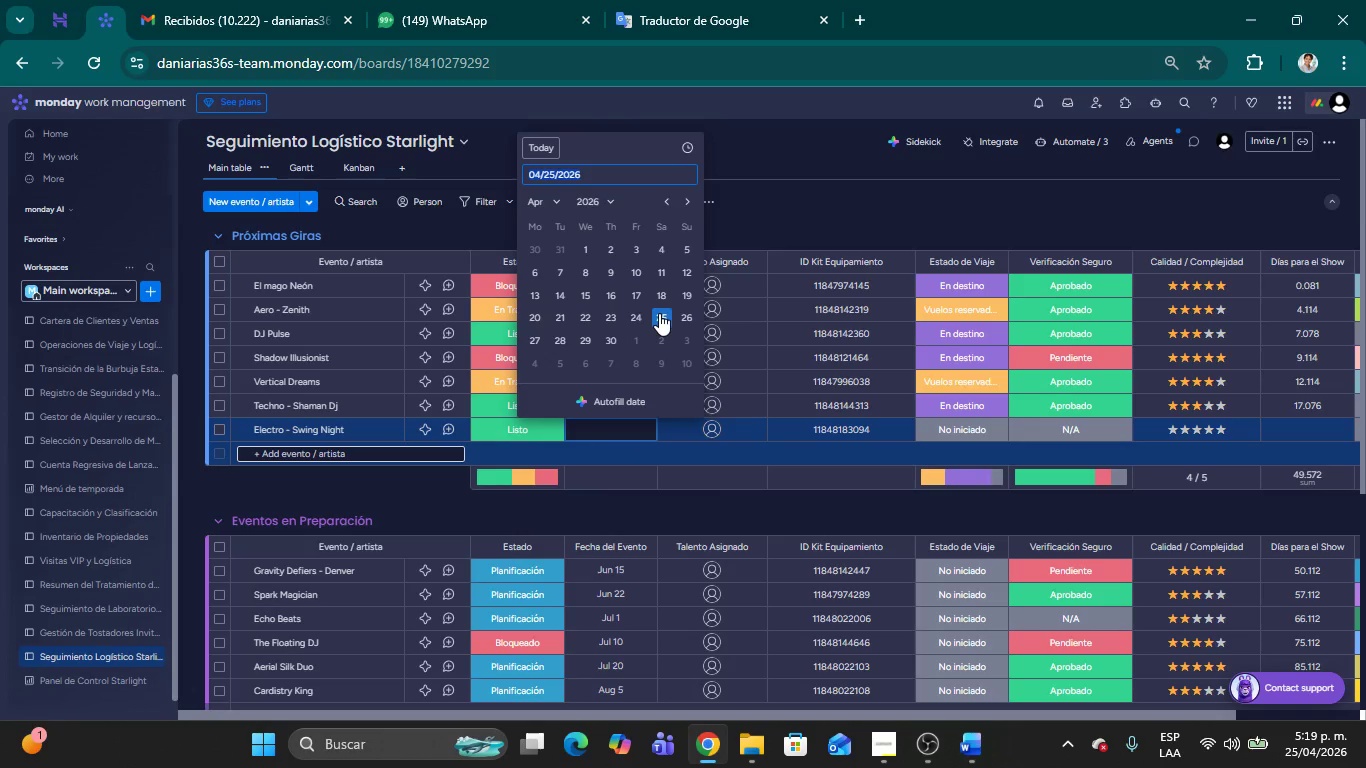 
left_click([586, 337])
 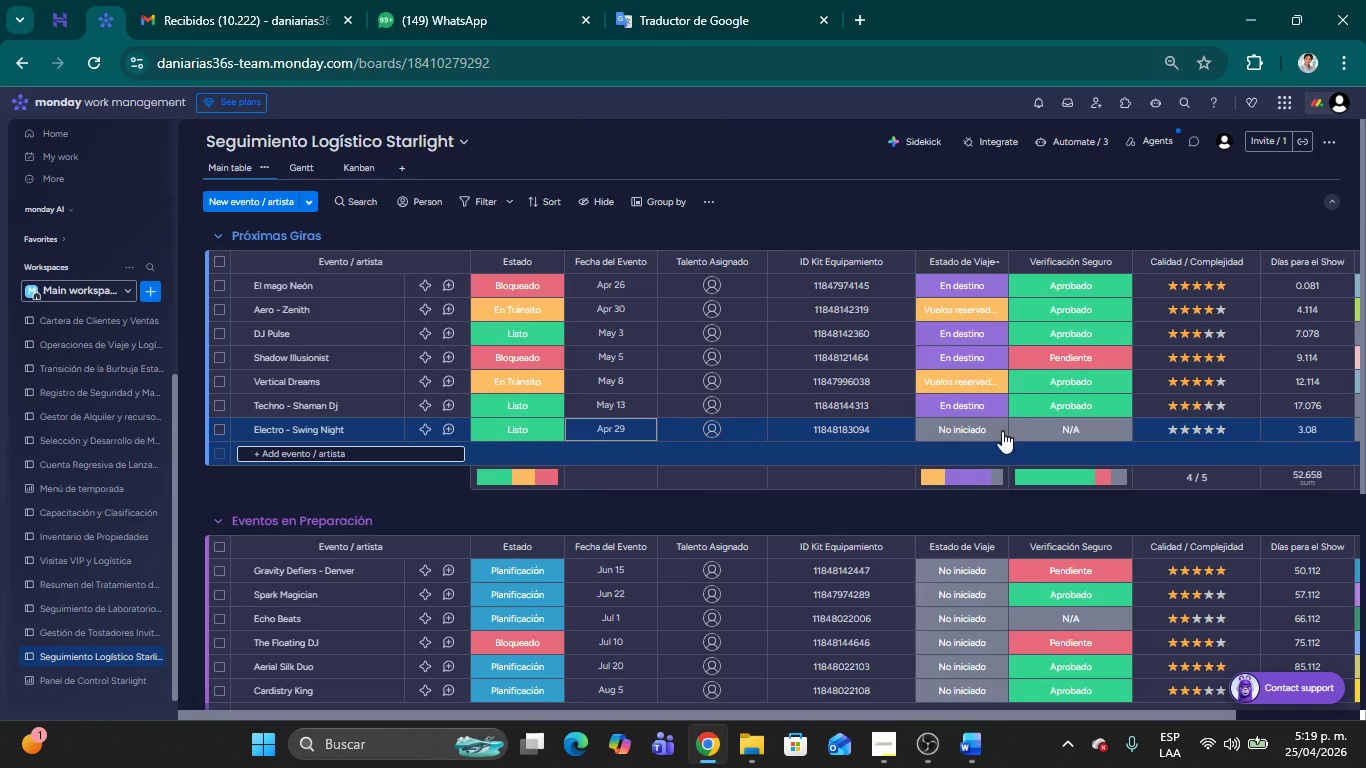 
wait(10.09)
 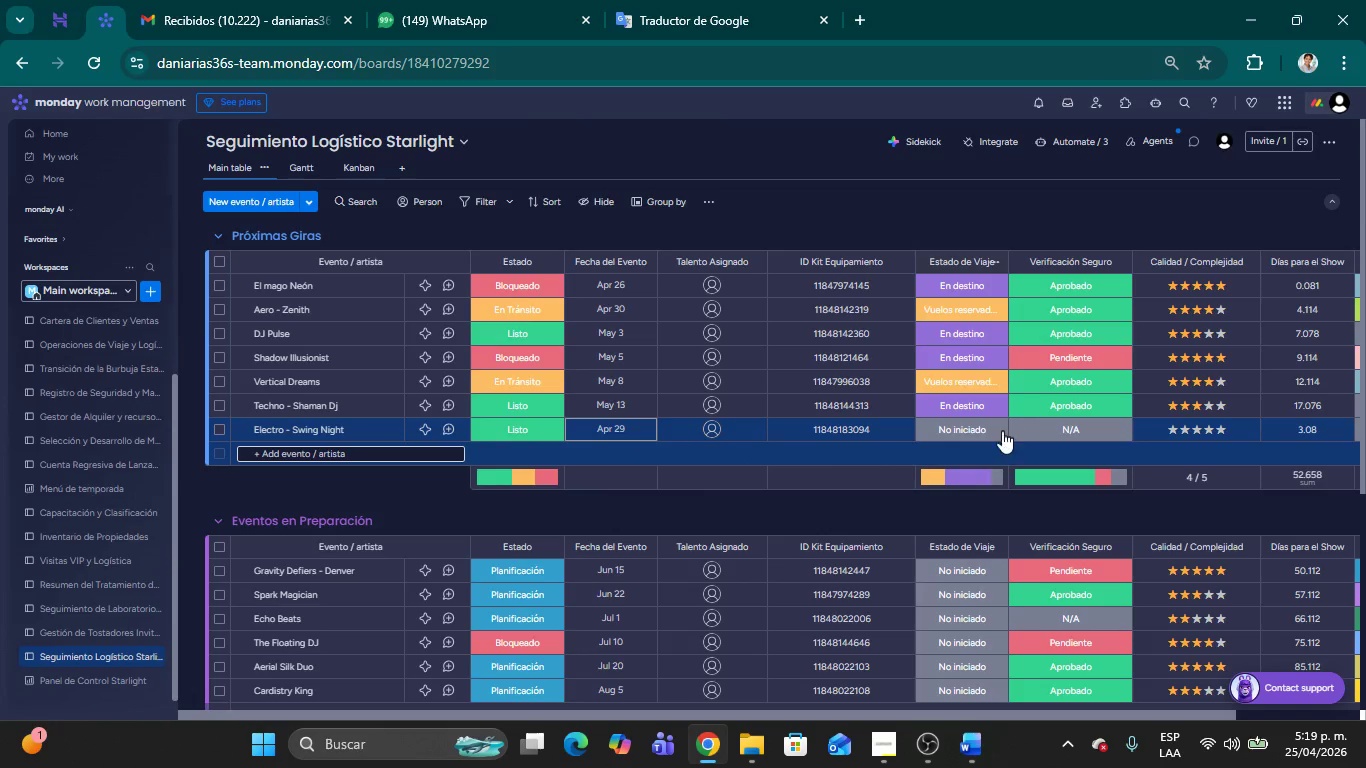 
left_click_drag(start_coordinate=[879, 718], to_coordinate=[988, 715])
 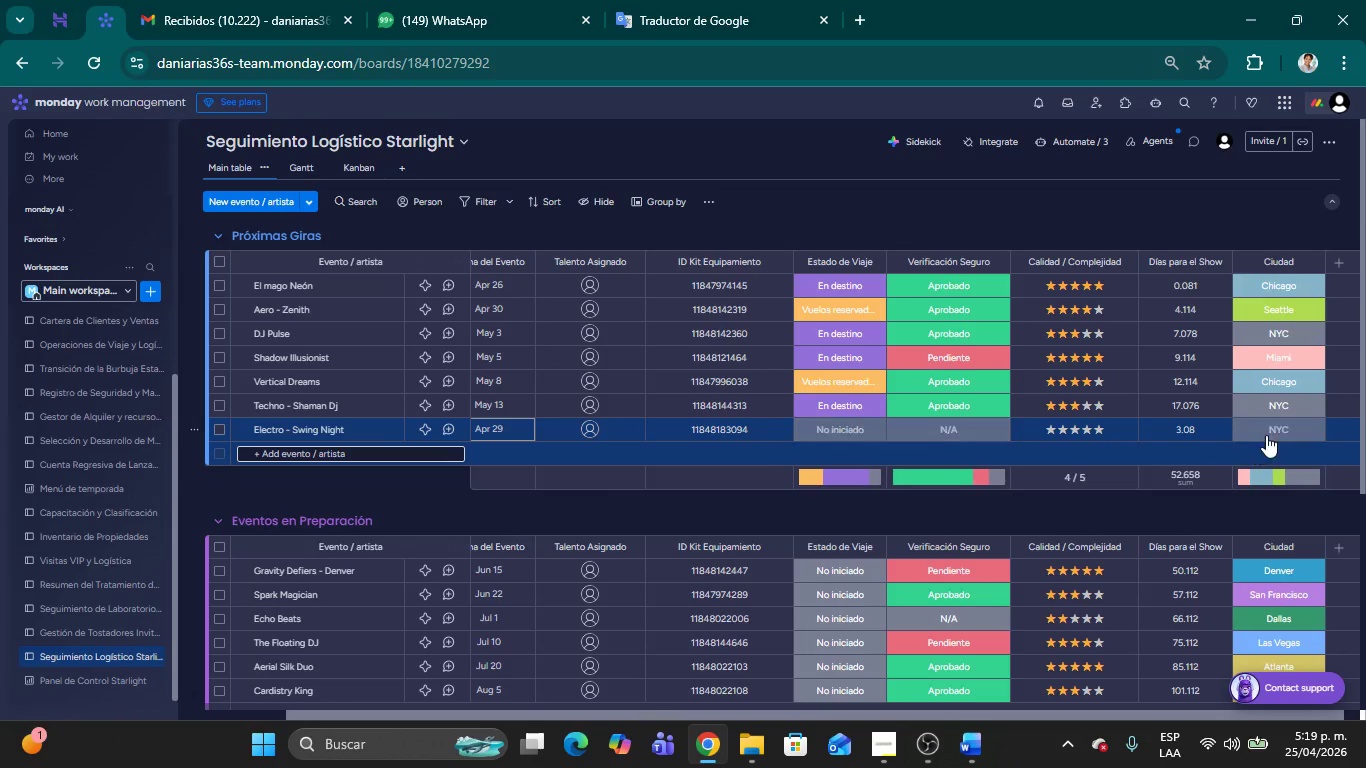 
left_click([1266, 434])
 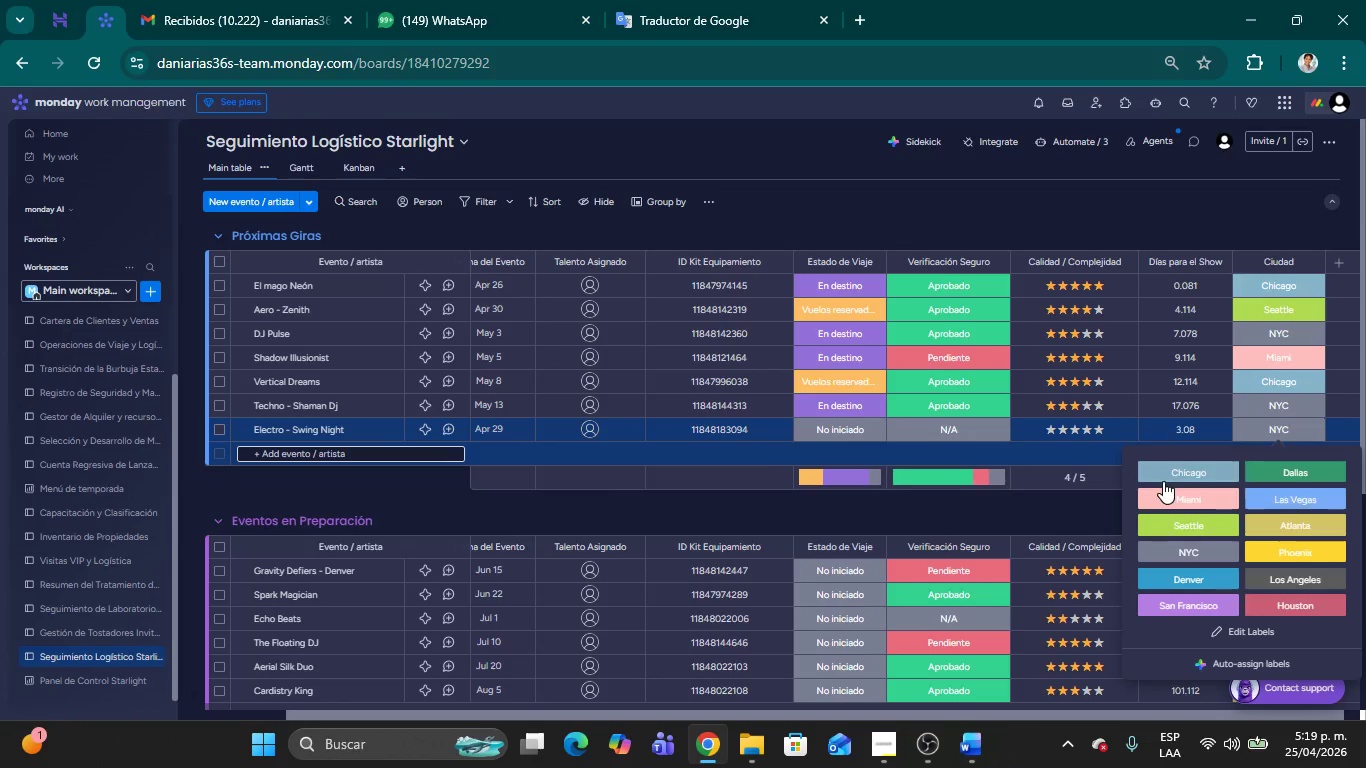 
left_click([1162, 475])
 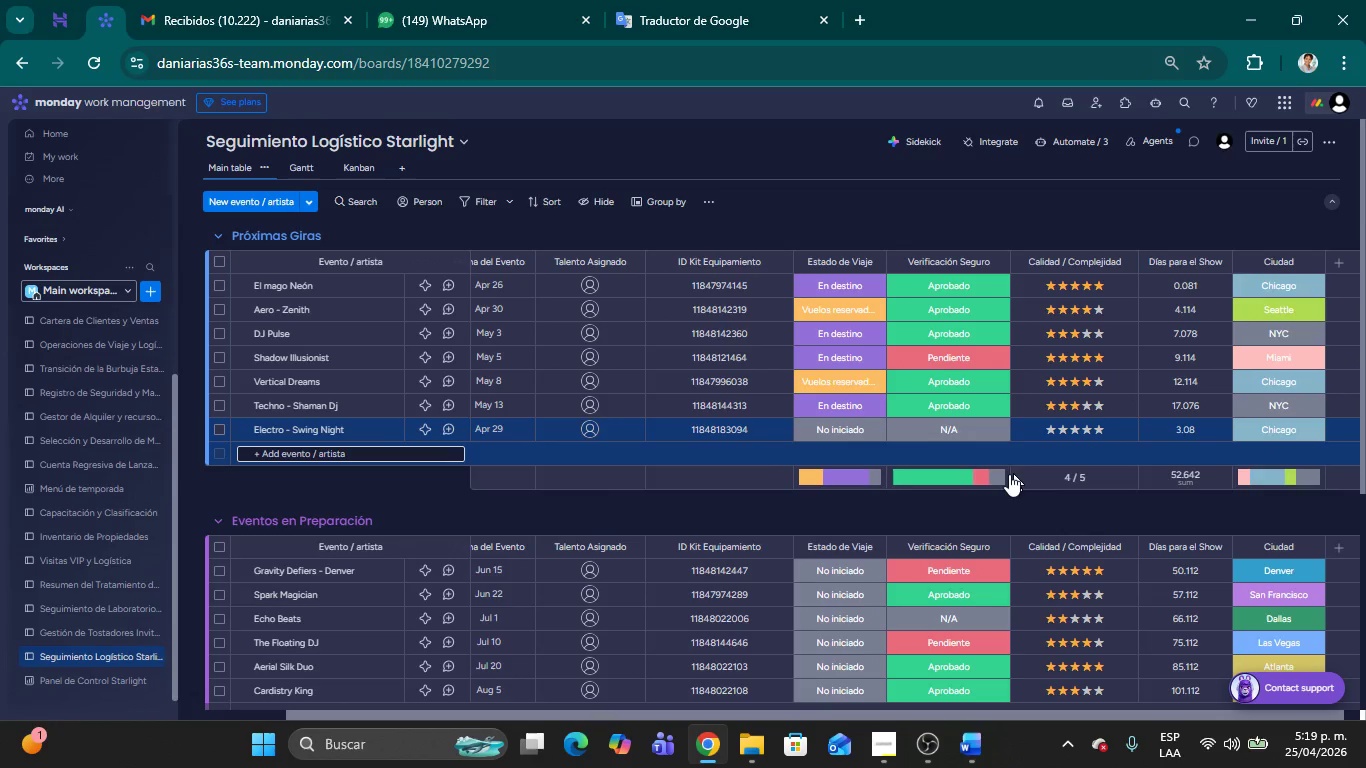 
mouse_move([978, 478])
 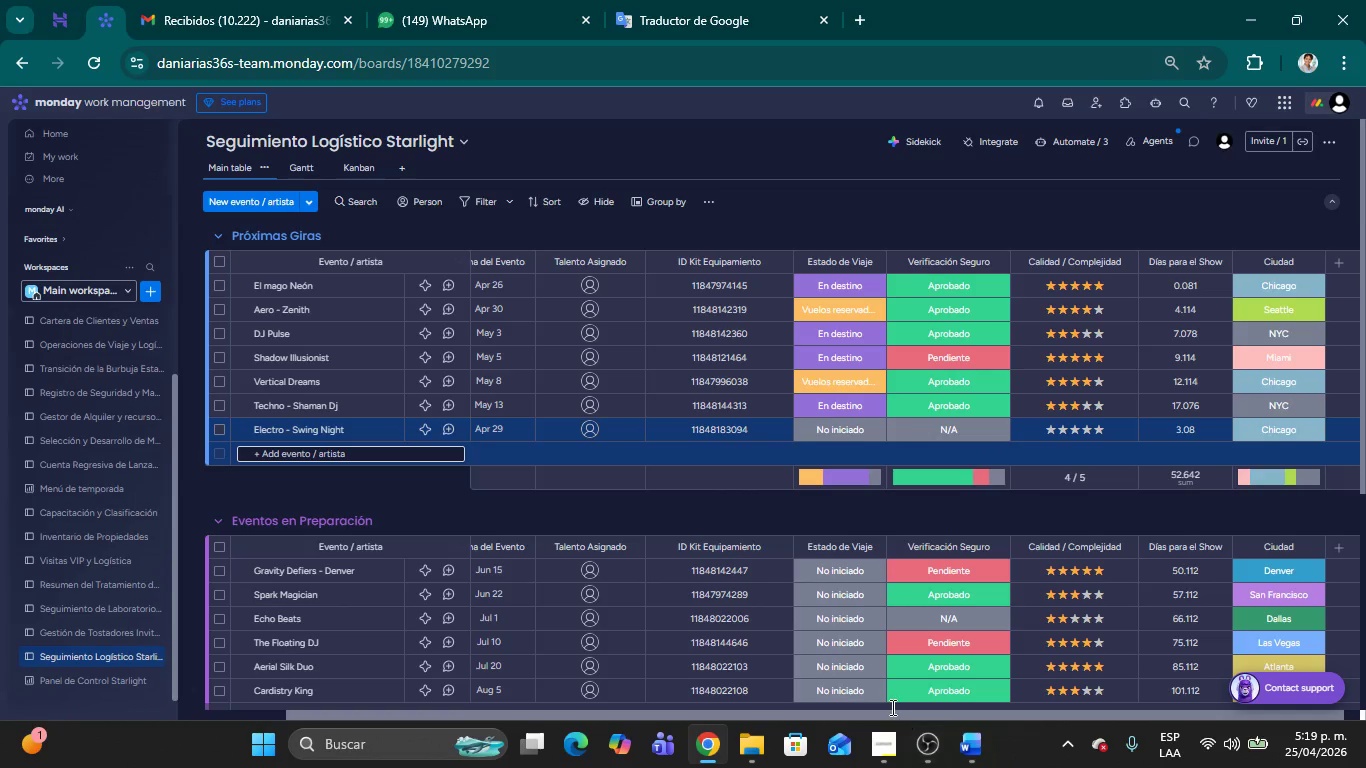 
left_click_drag(start_coordinate=[886, 714], to_coordinate=[679, 719])
 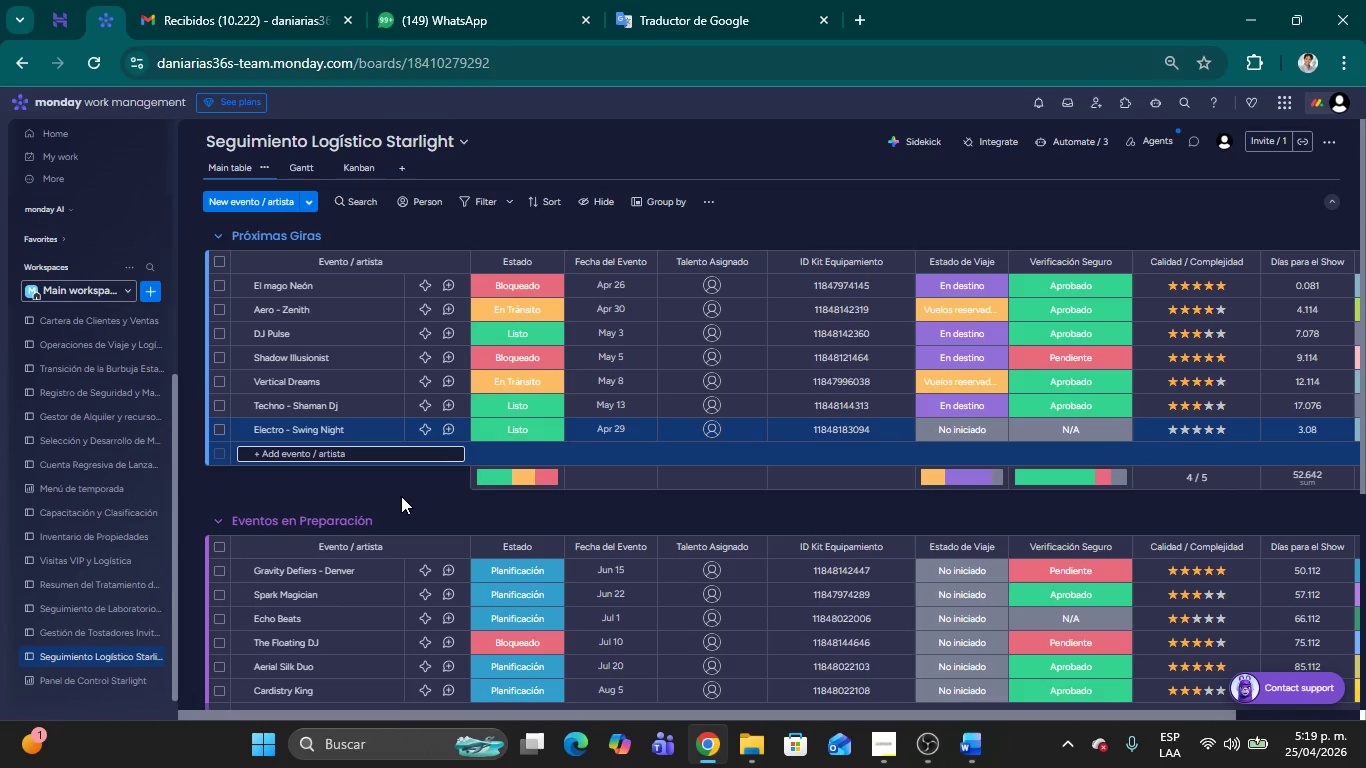 
left_click([401, 496])
 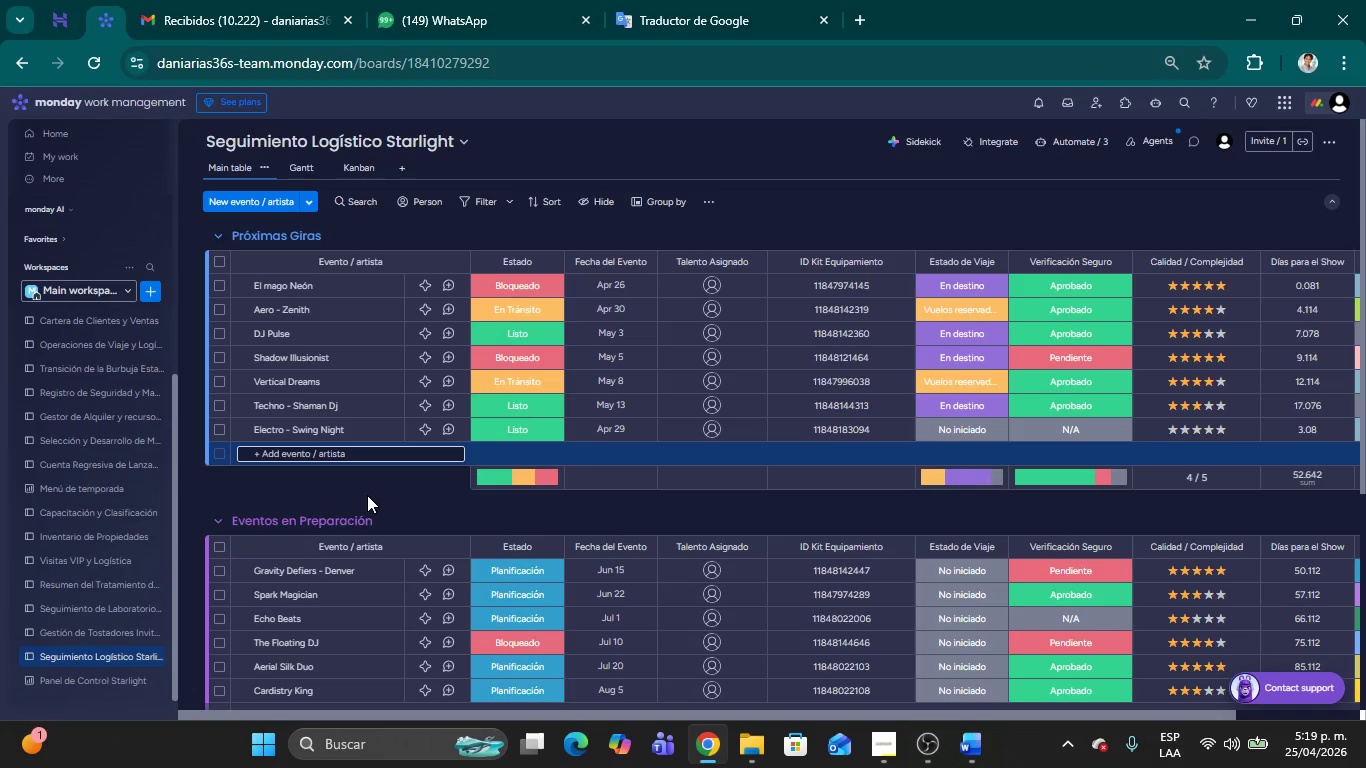 
wait(8.95)
 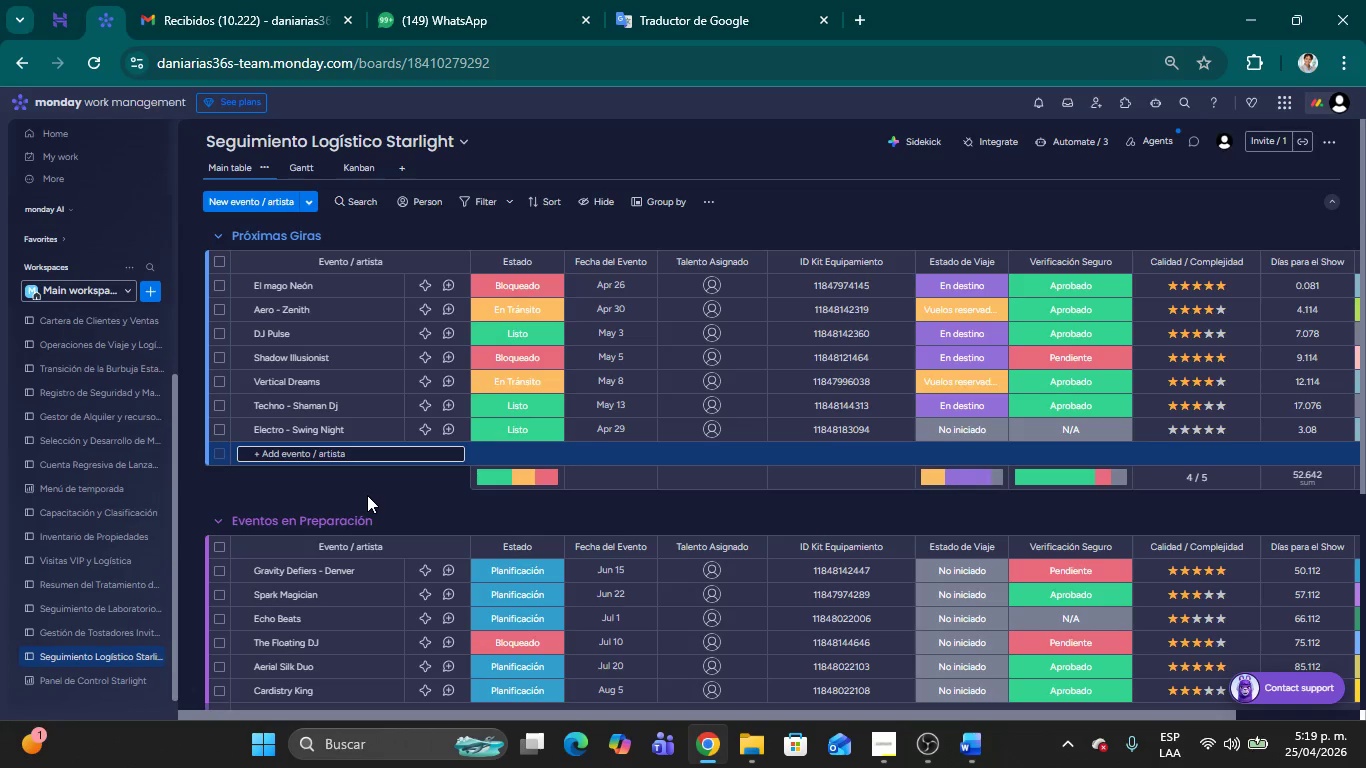 
left_click([369, 457])
 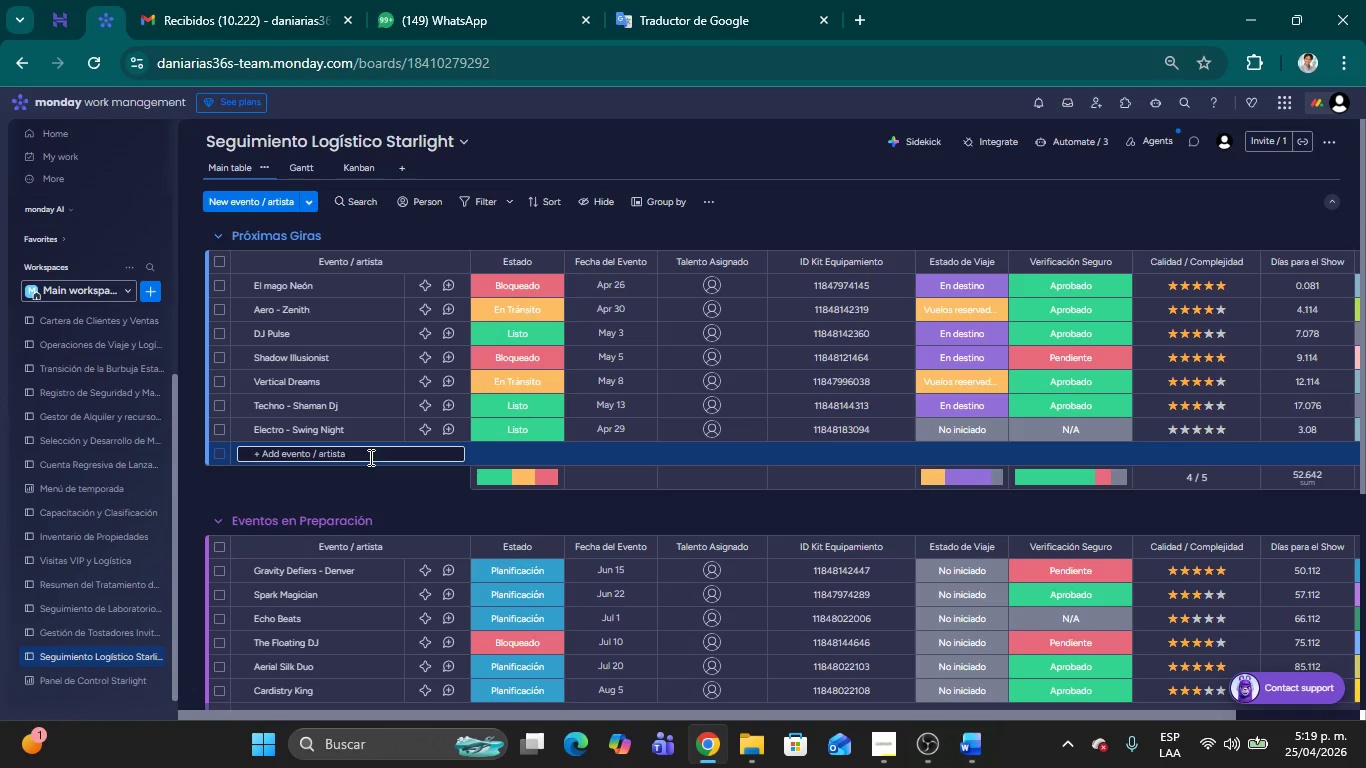 
type(The a)
key(Backspace)
type(Gravity )
 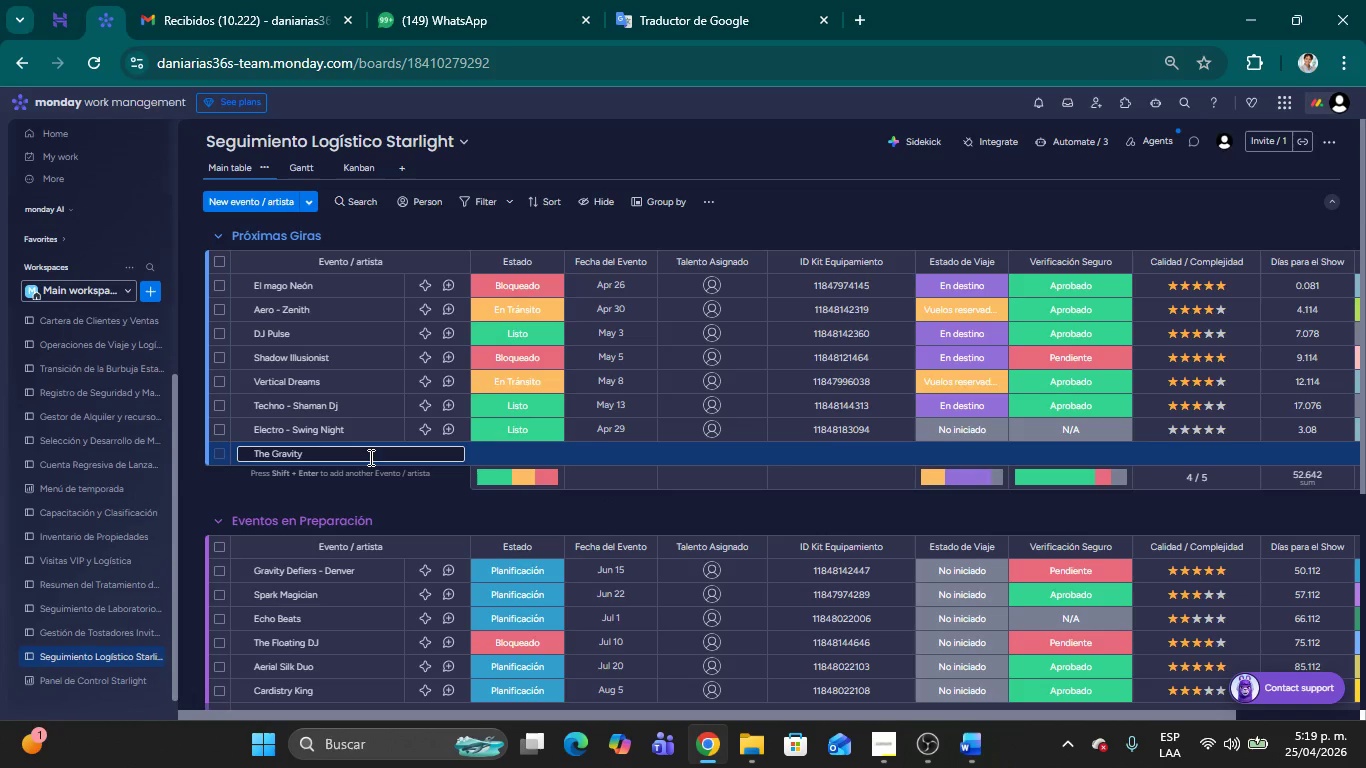 
type(Duo)
 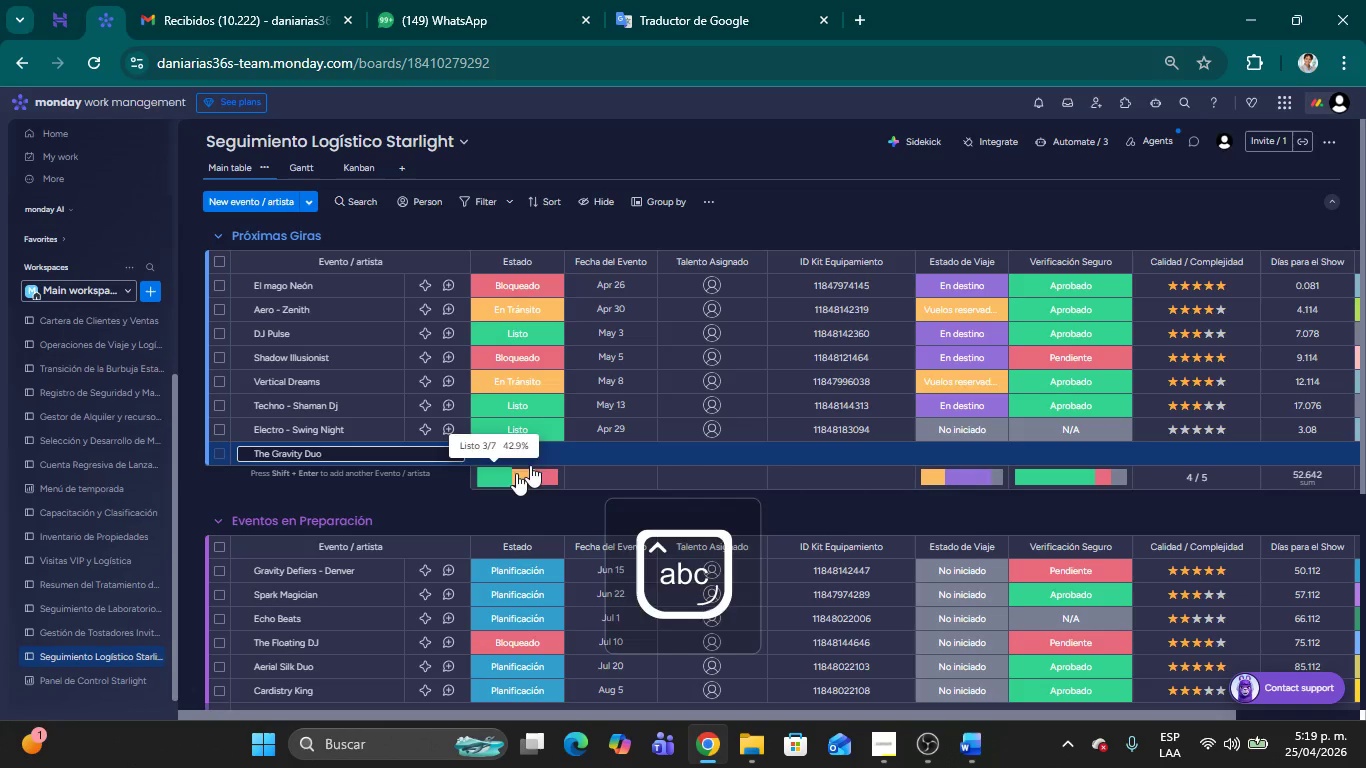 
left_click([529, 452])
 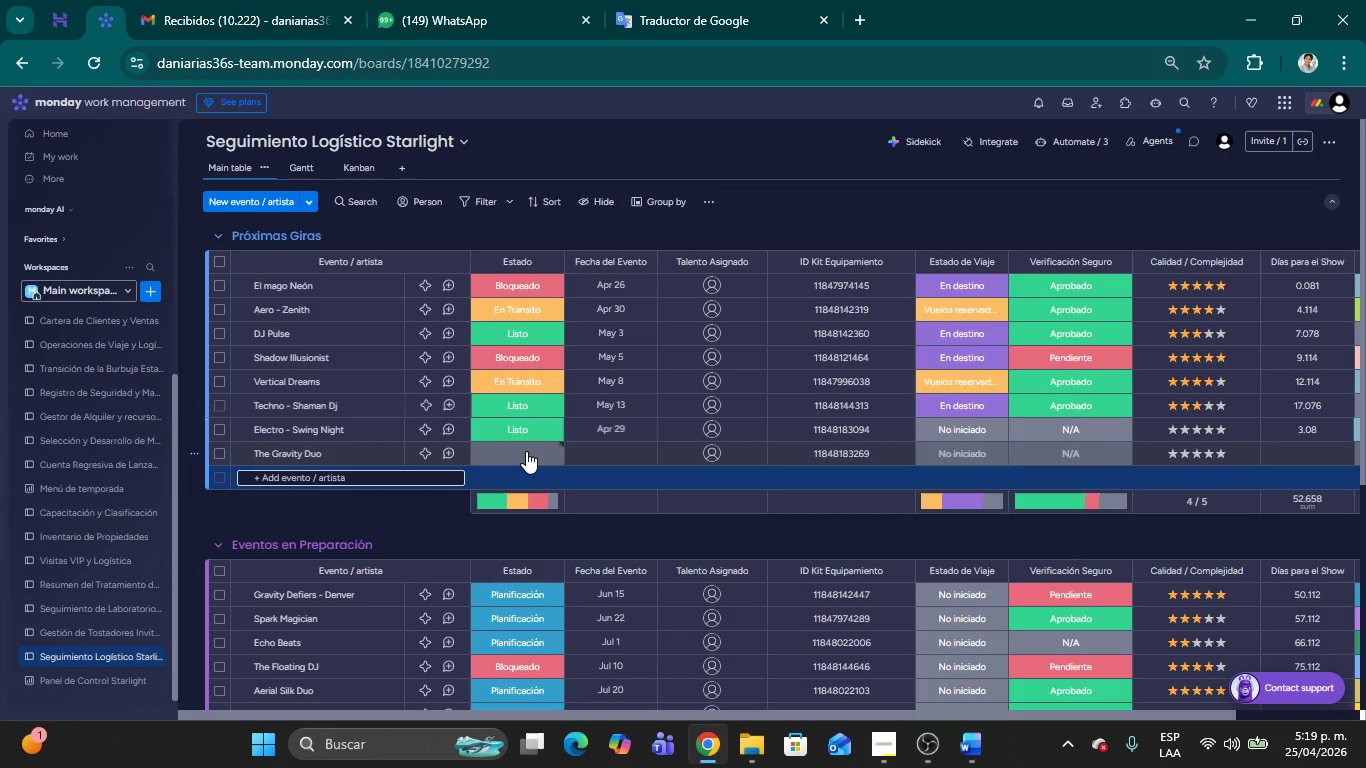 
left_click([524, 451])
 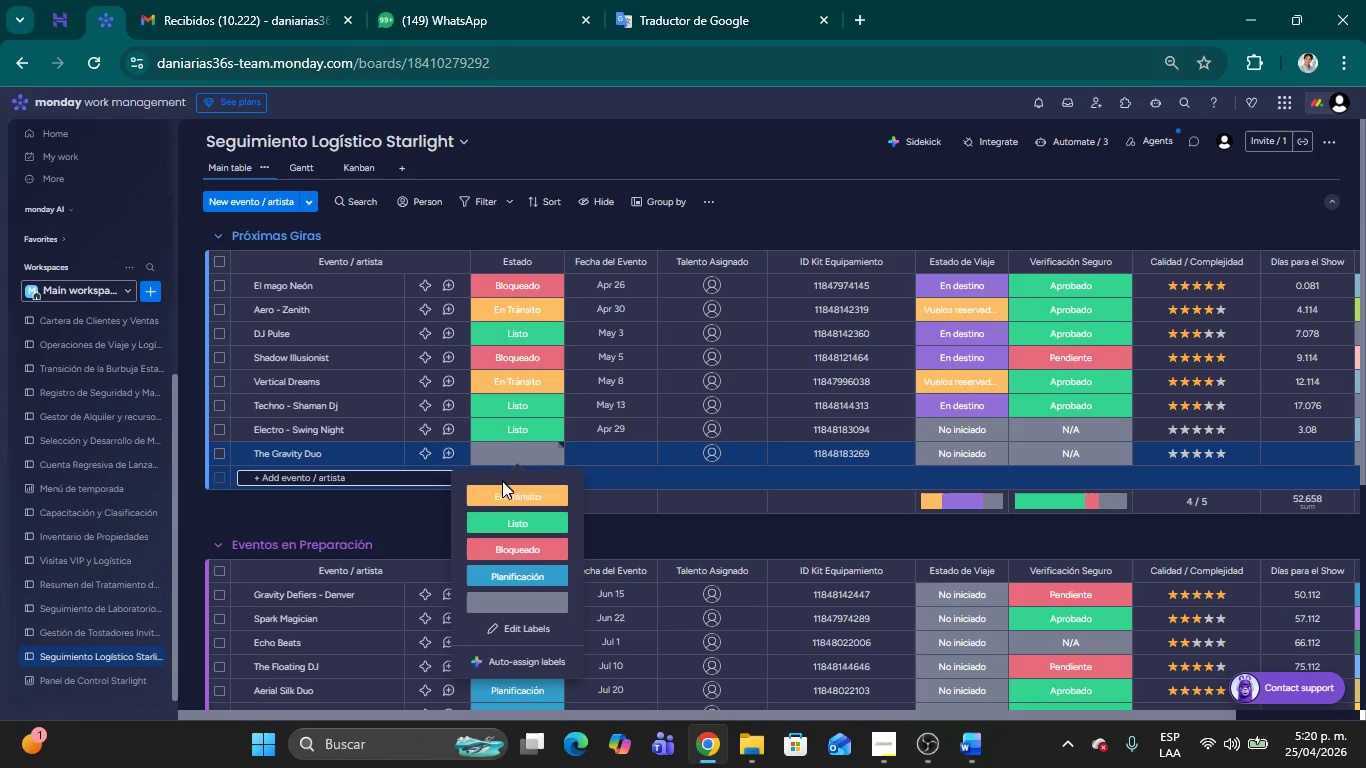 
left_click([507, 494])
 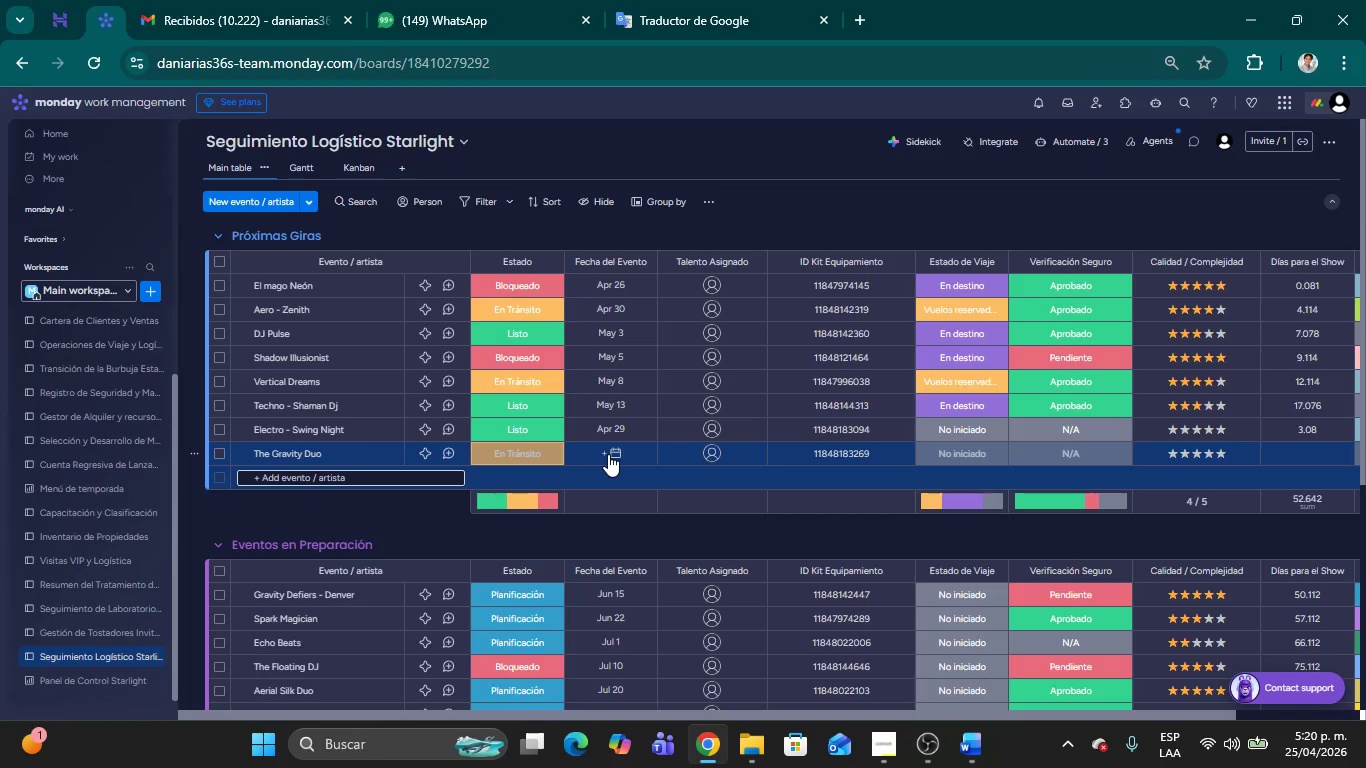 
left_click([608, 454])
 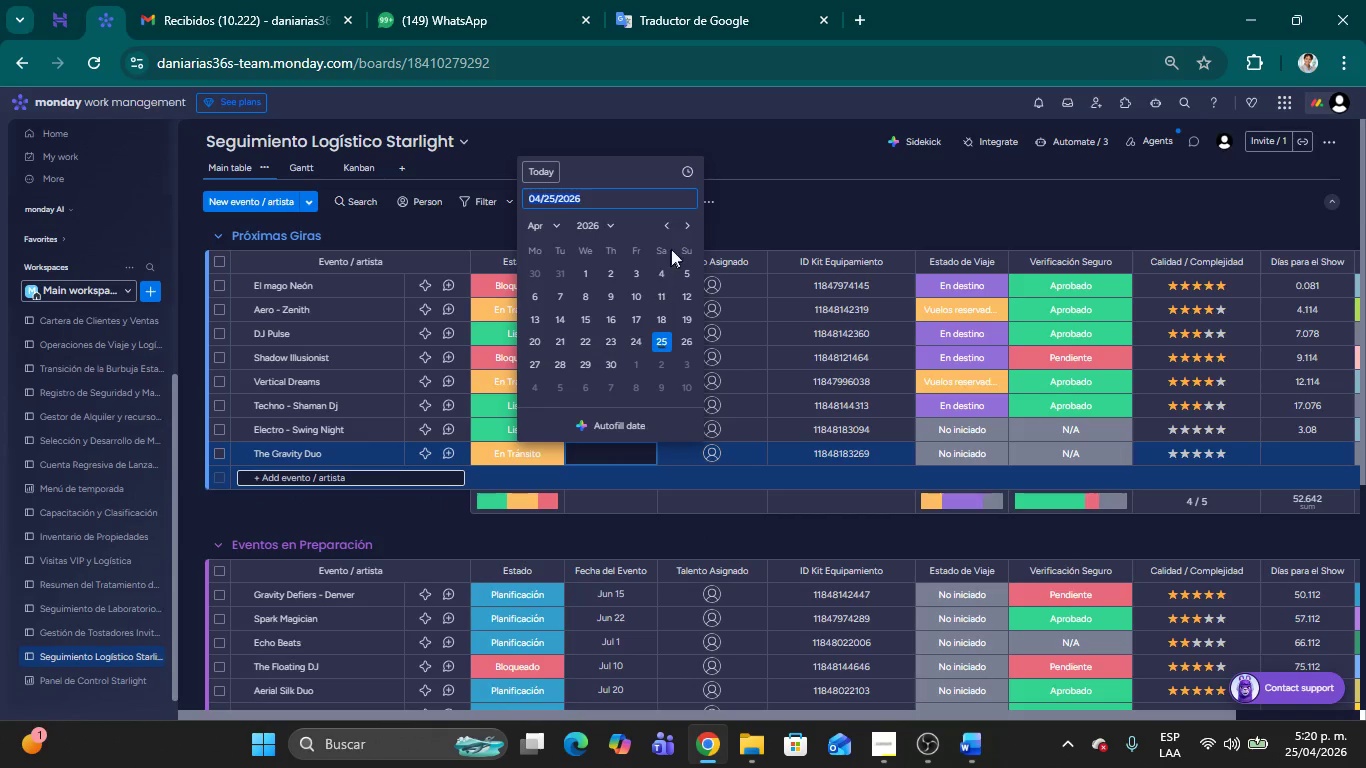 
left_click([688, 228])
 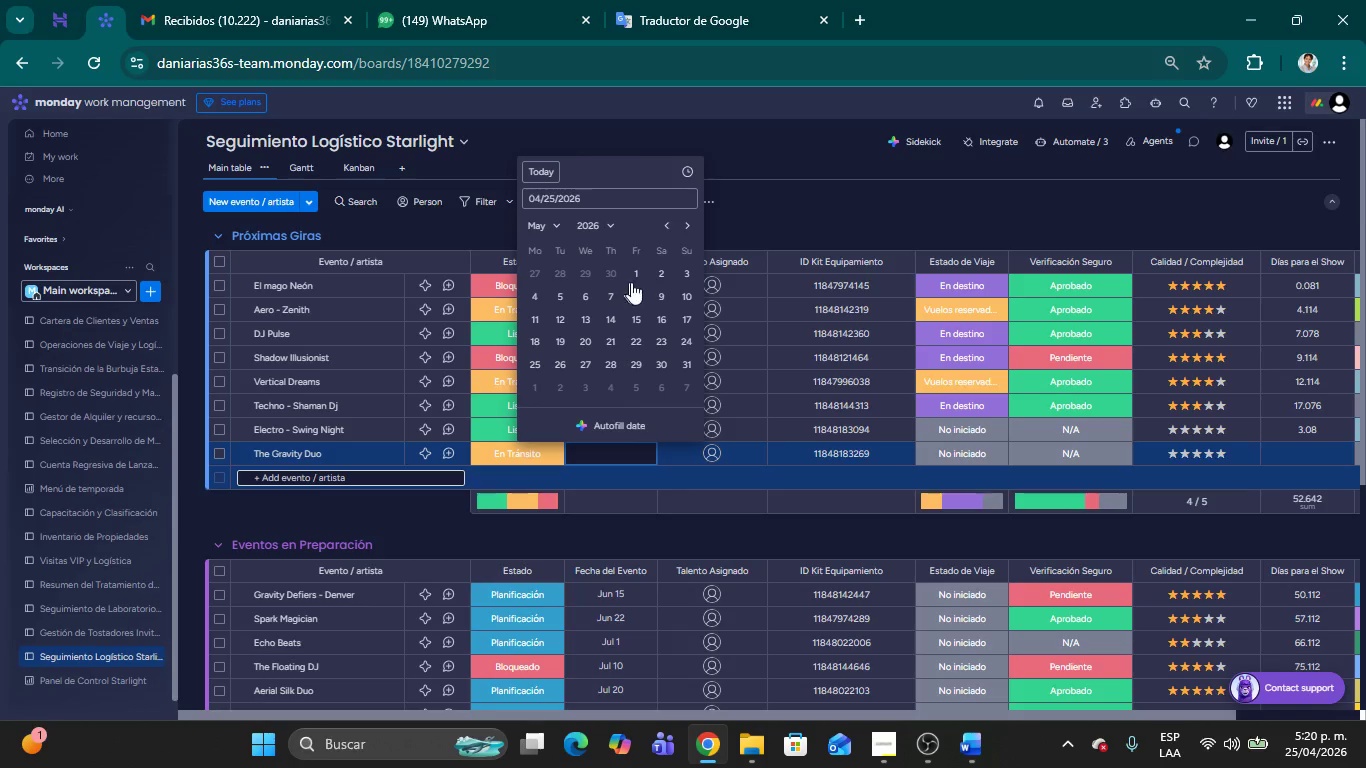 
left_click([638, 279])
 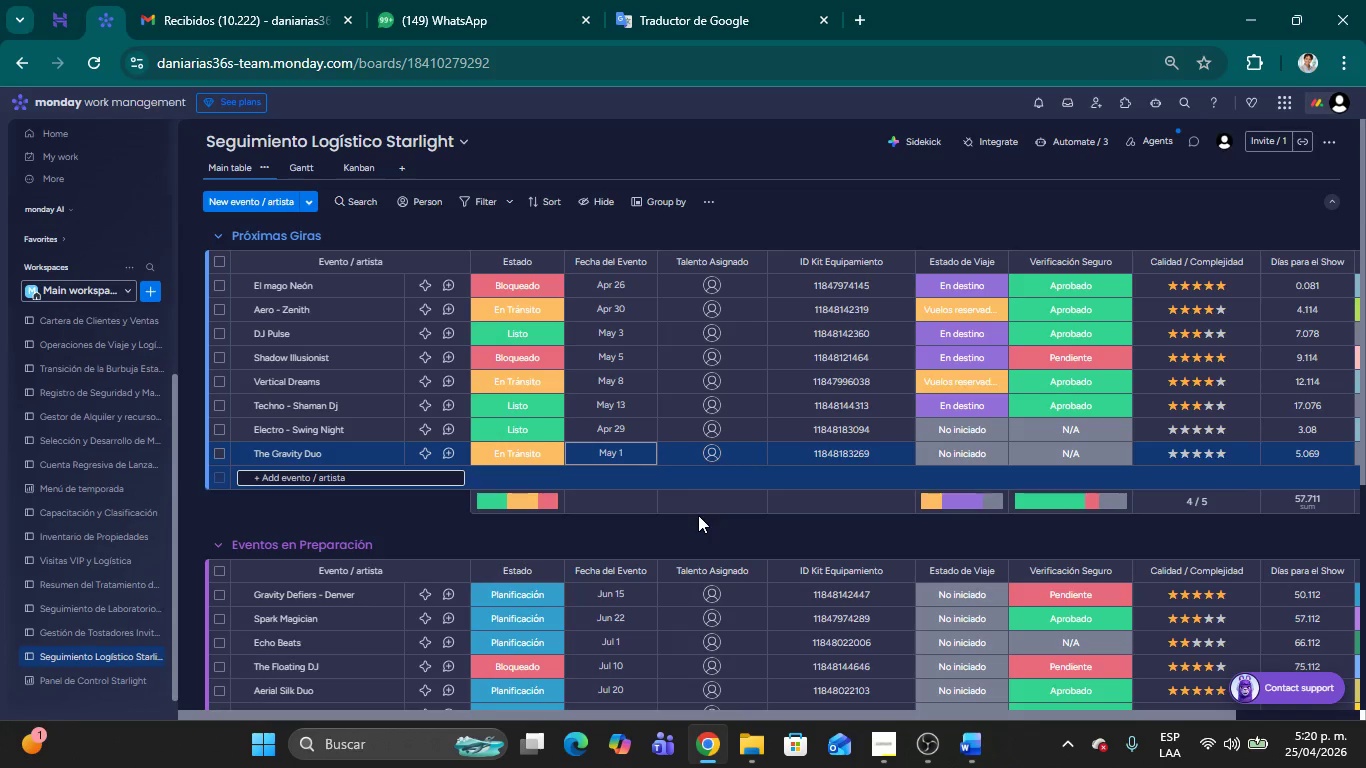 
wait(5.47)
 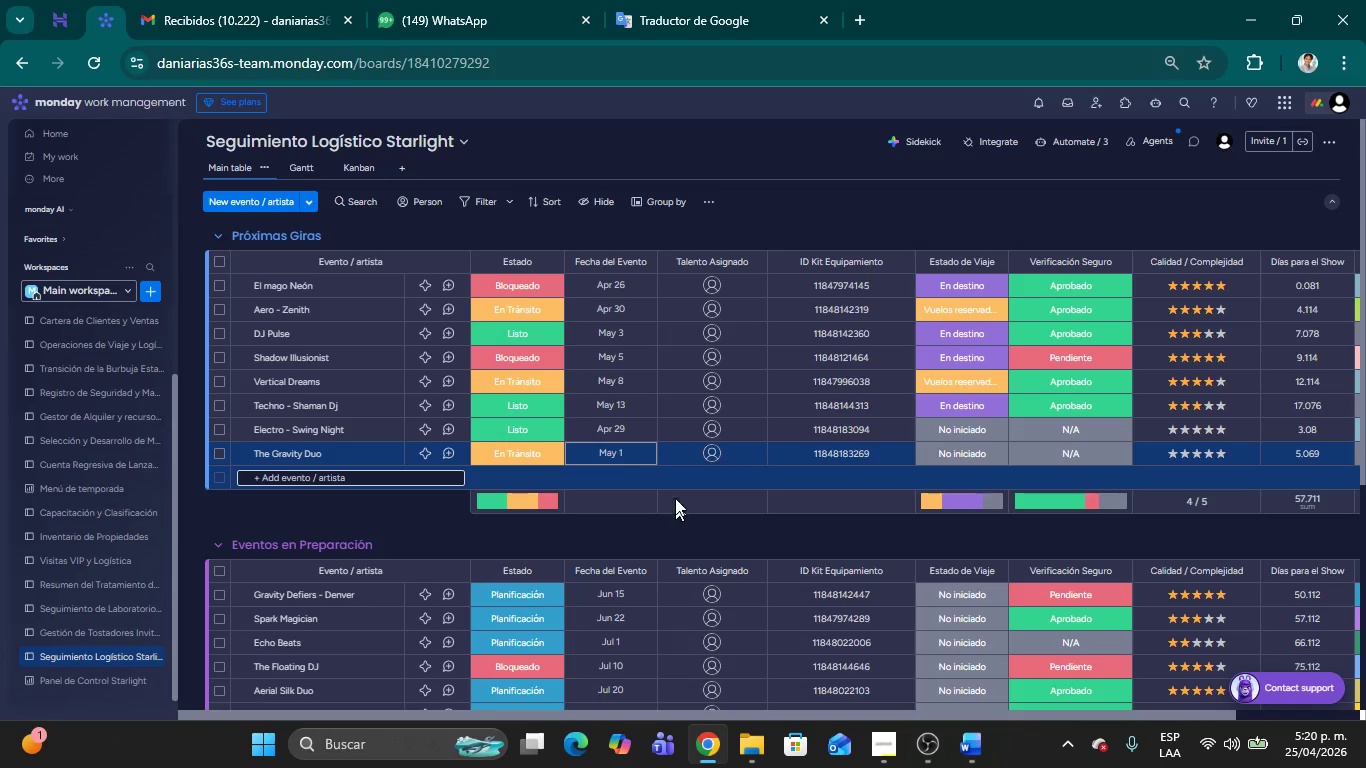 
left_click_drag(start_coordinate=[724, 717], to_coordinate=[1125, 705])
 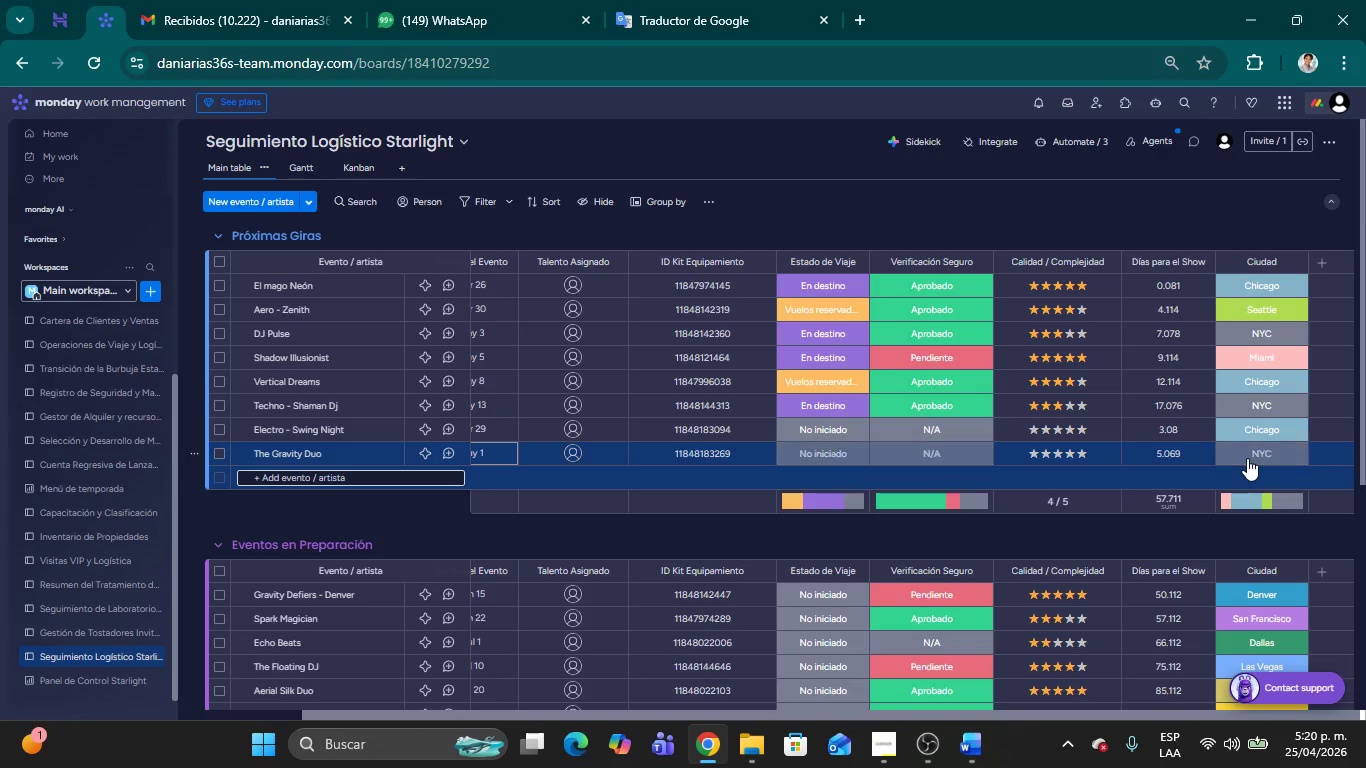 
left_click([1246, 464])
 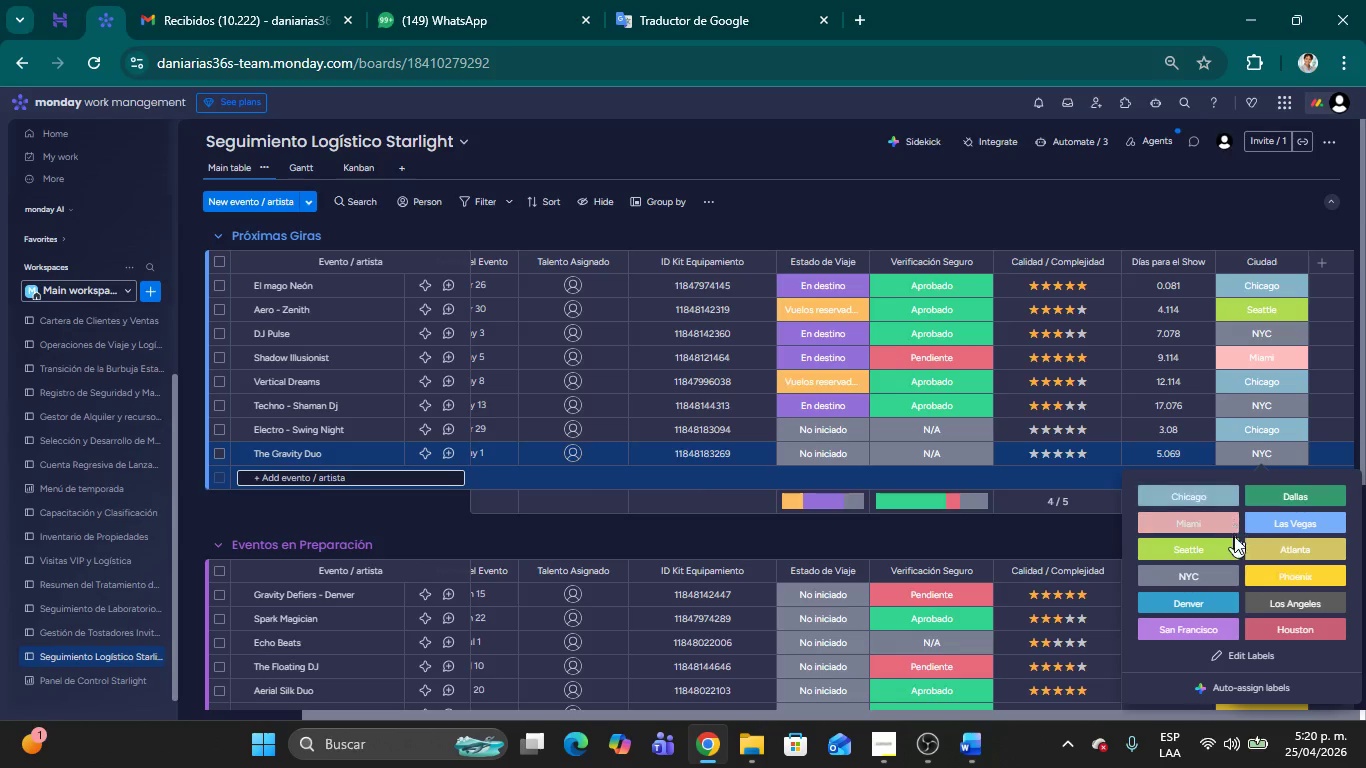 
left_click([1198, 547])
 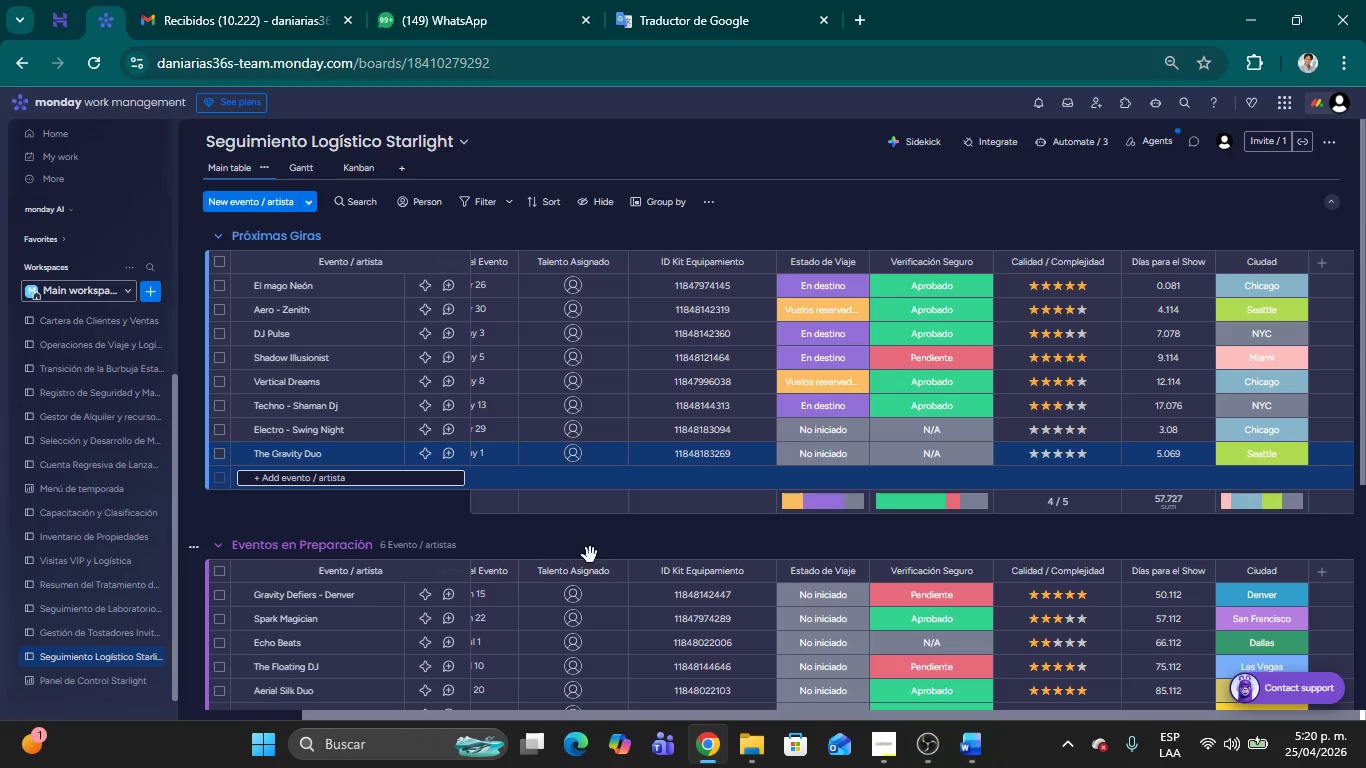 
left_click([556, 552])
 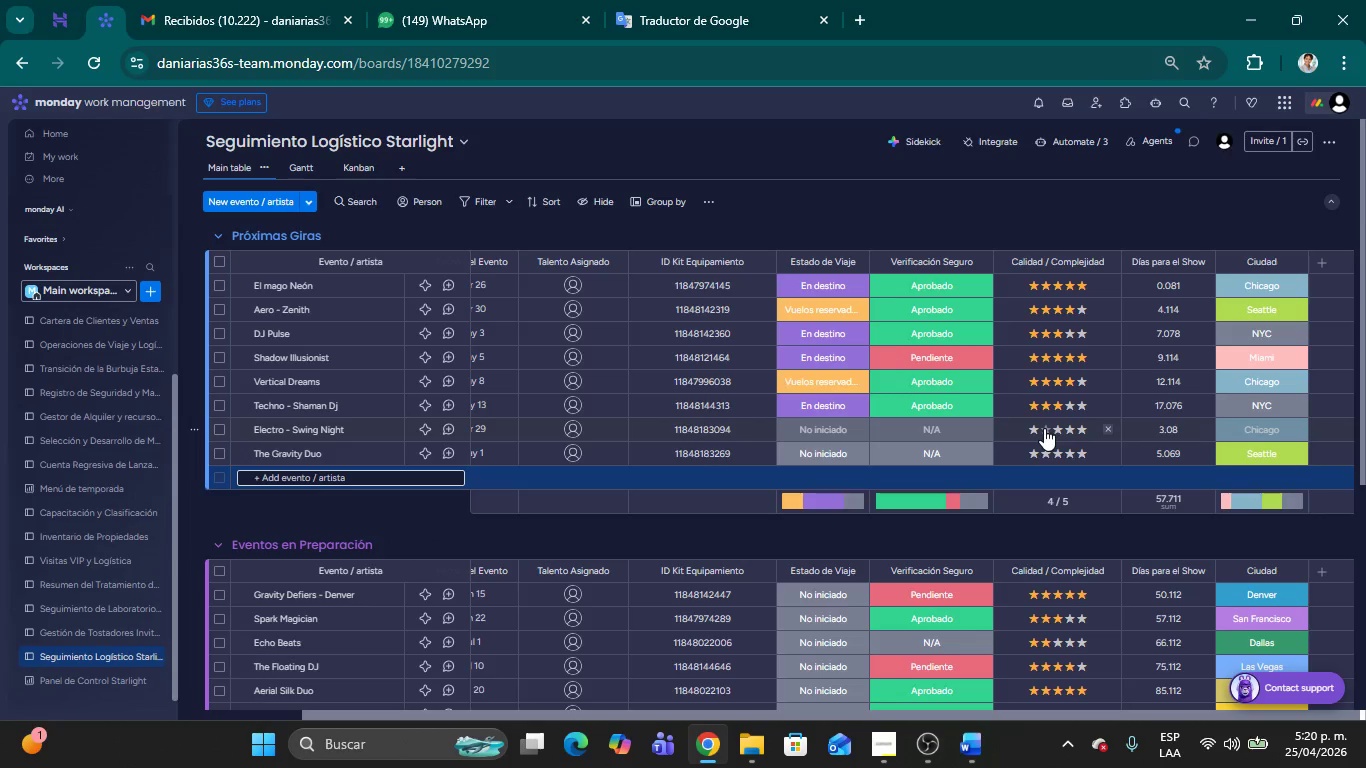 
left_click([1067, 428])
 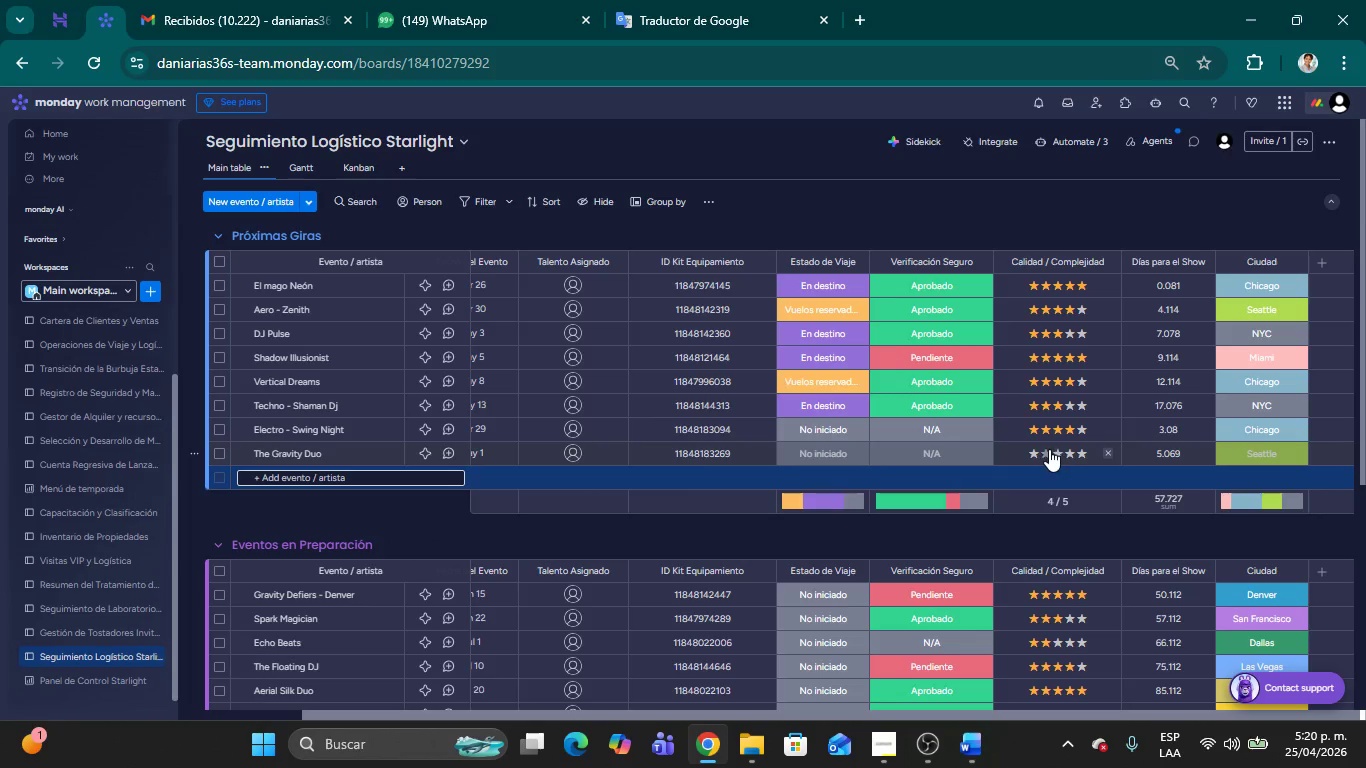 
left_click([1047, 449])
 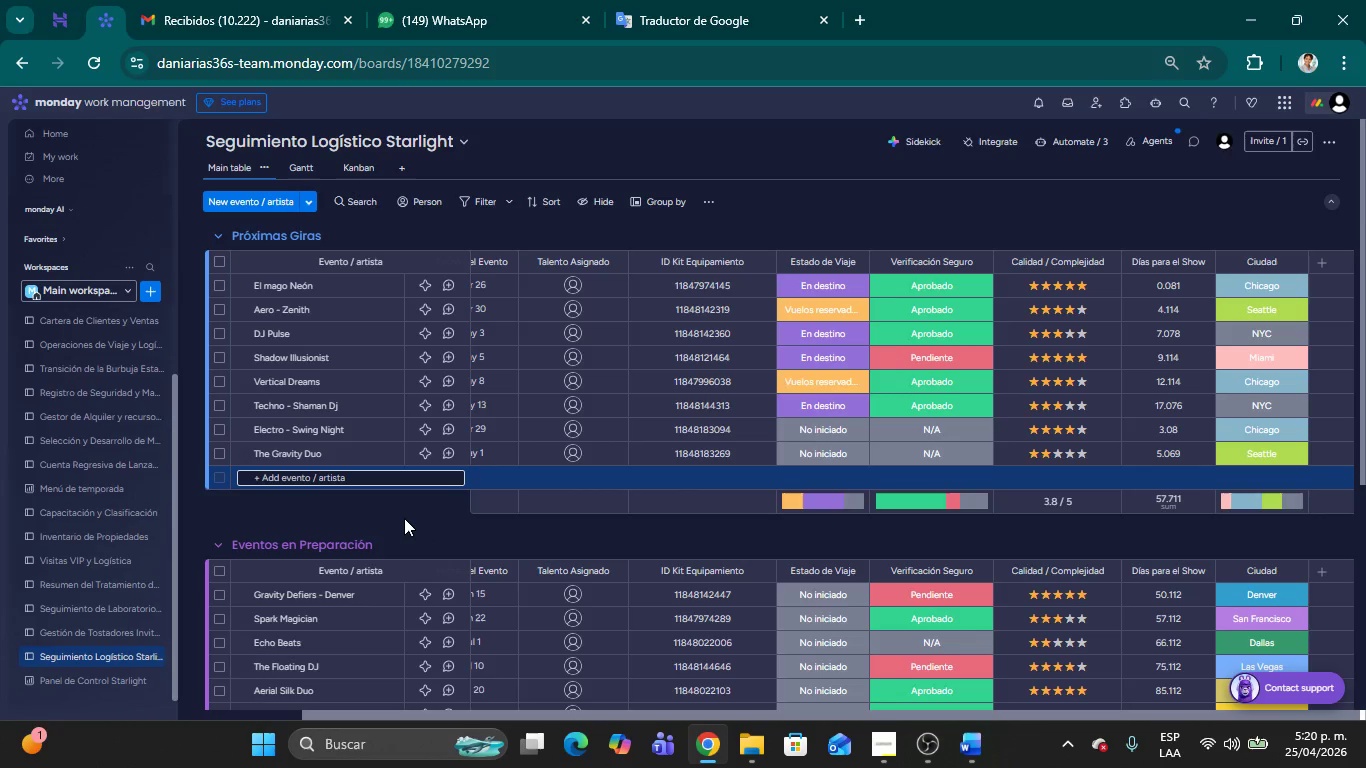 
left_click([403, 512])
 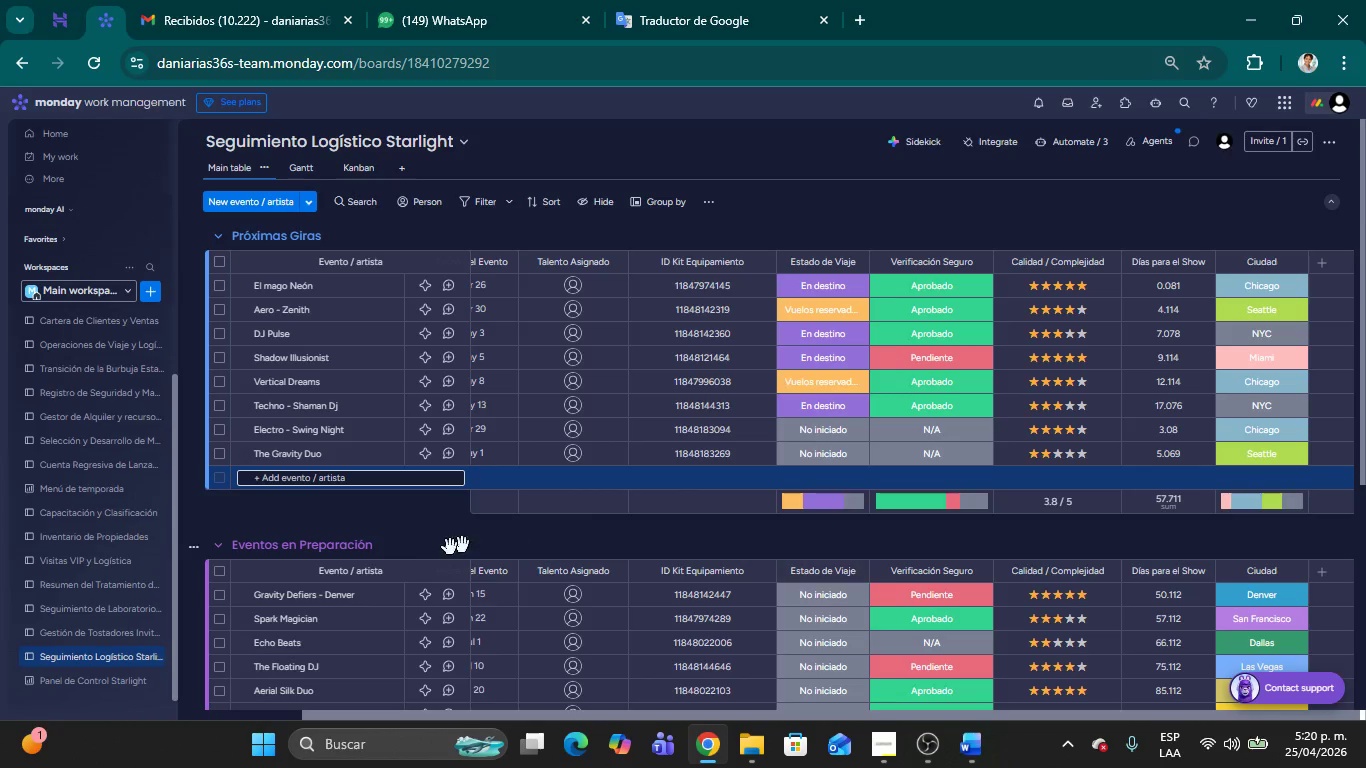 
scroll: coordinate [373, 547], scroll_direction: down, amount: 2.0
 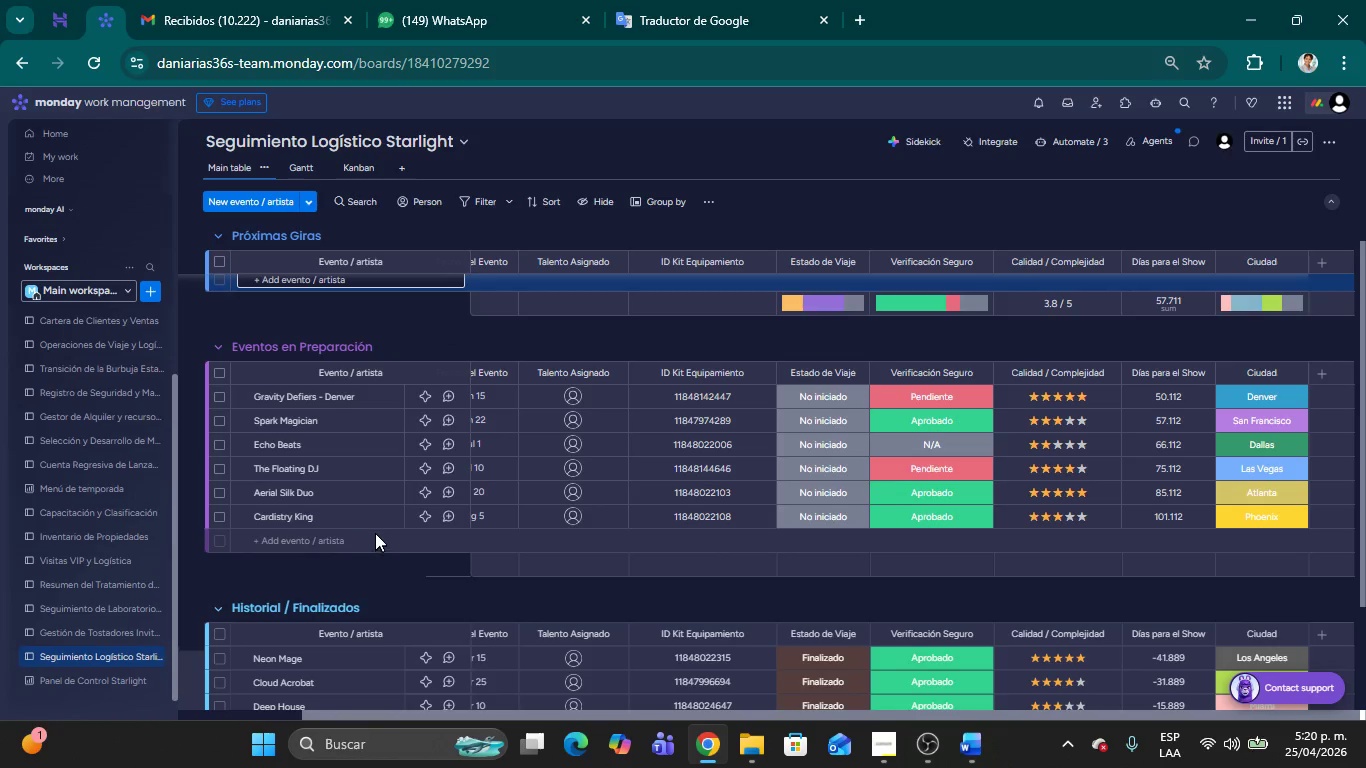 
scroll: coordinate [376, 533], scroll_direction: up, amount: 1.0
 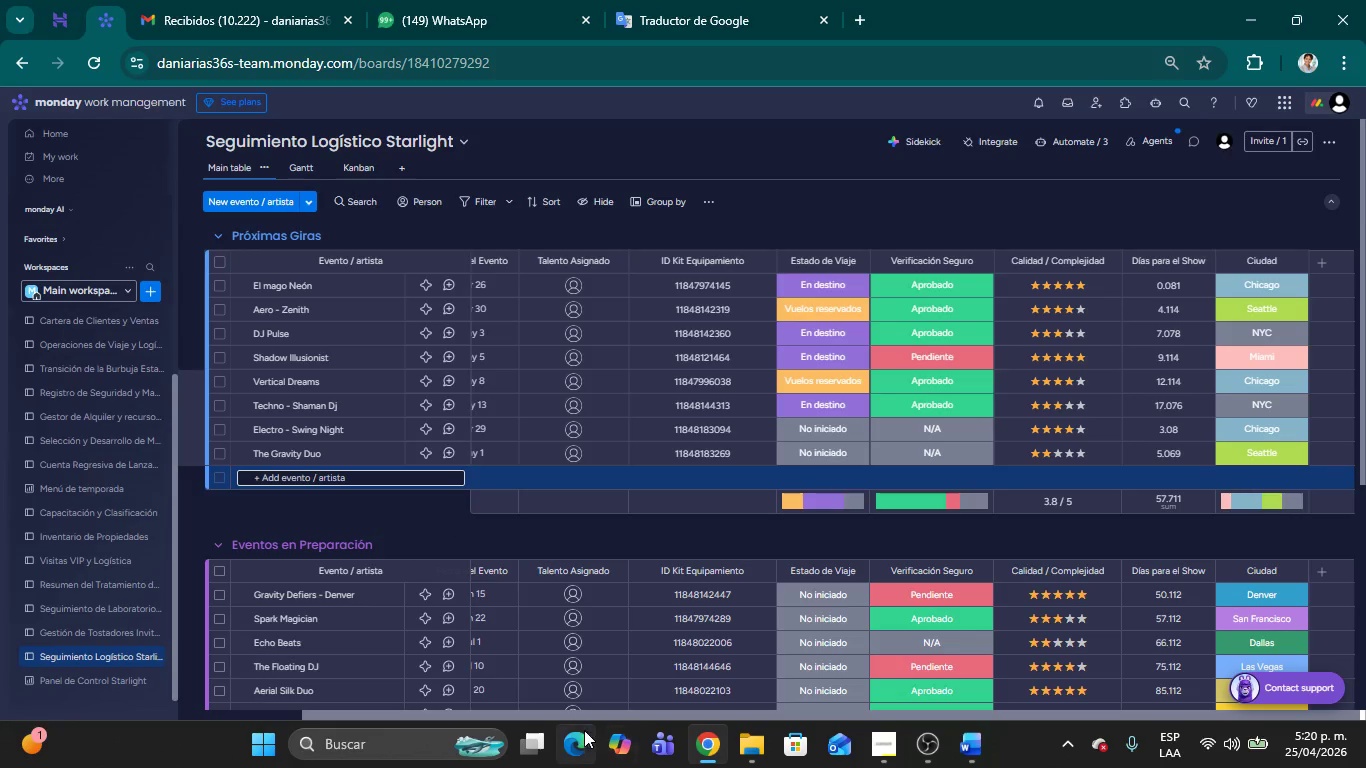 
left_click_drag(start_coordinate=[551, 711], to_coordinate=[353, 714])
 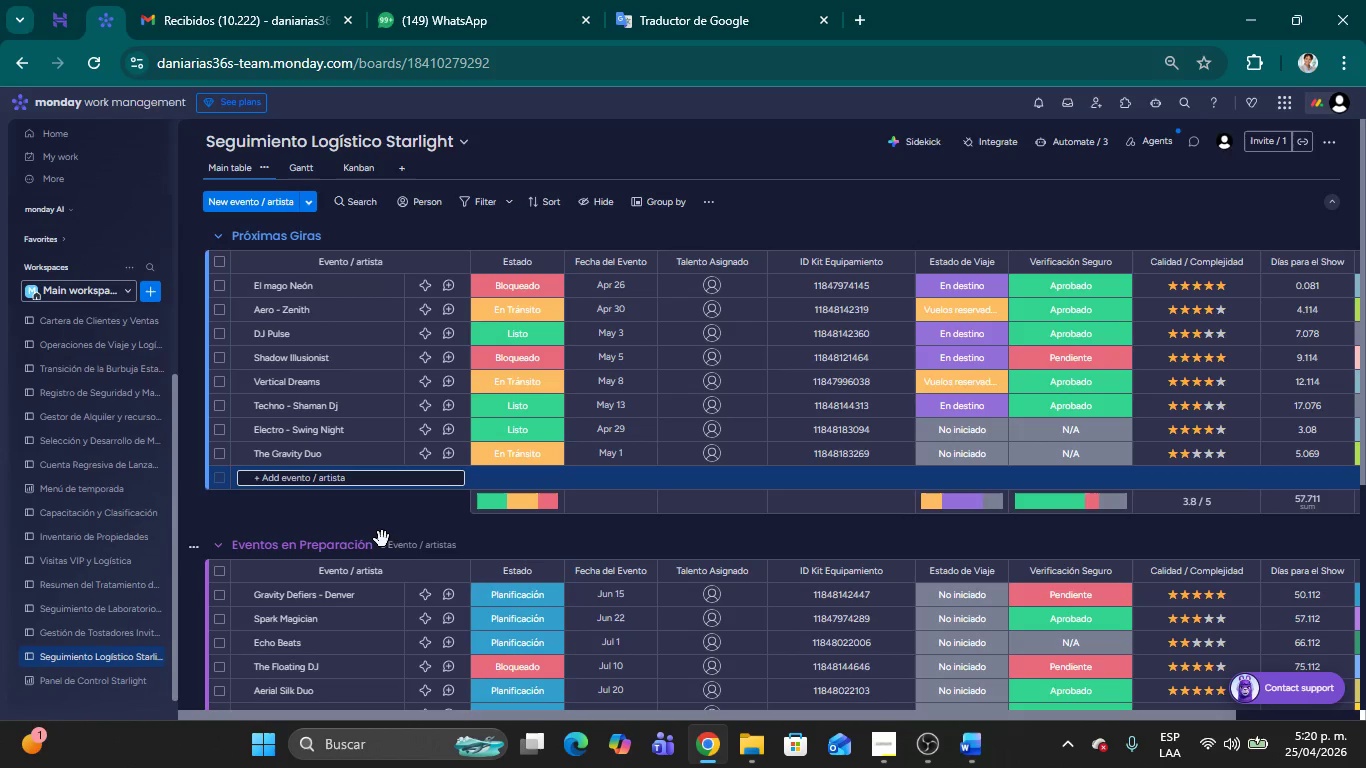 
wait(11.14)
 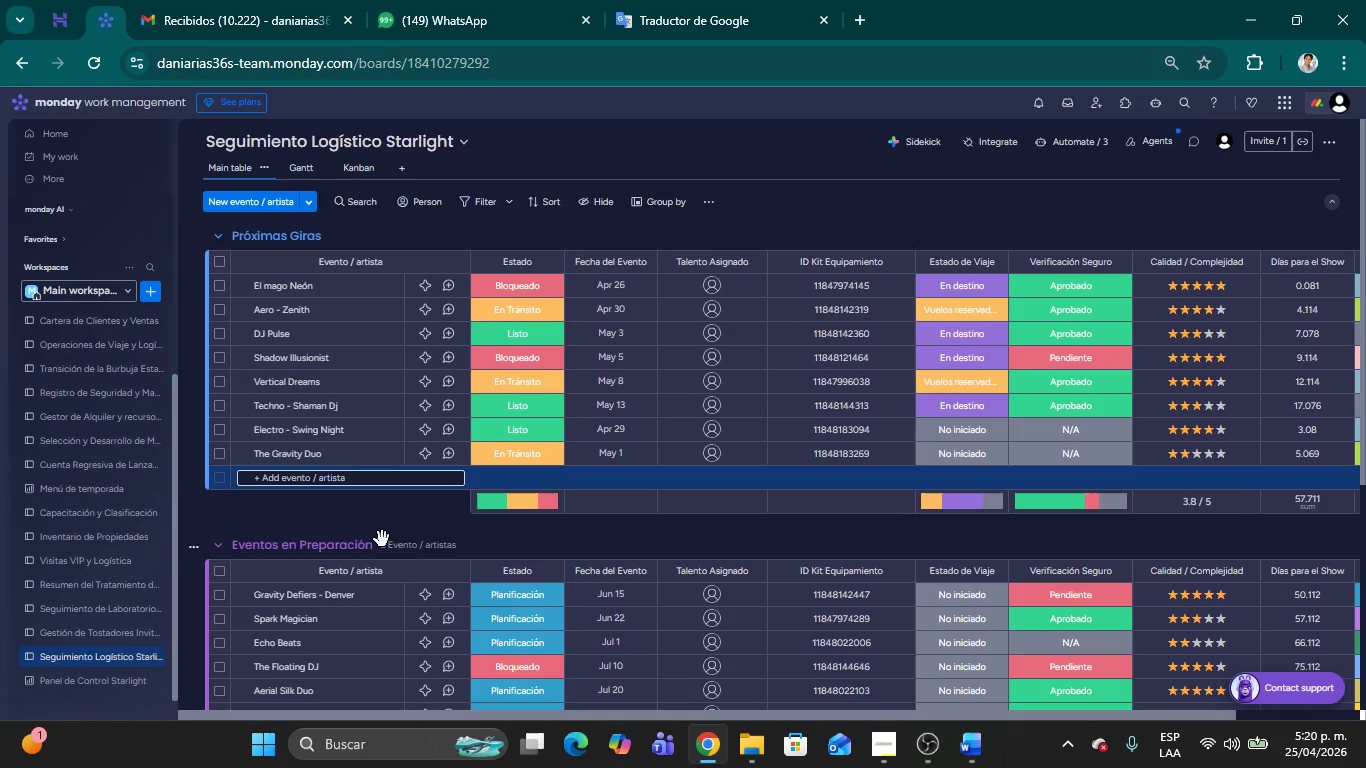 
left_click([292, 479])
 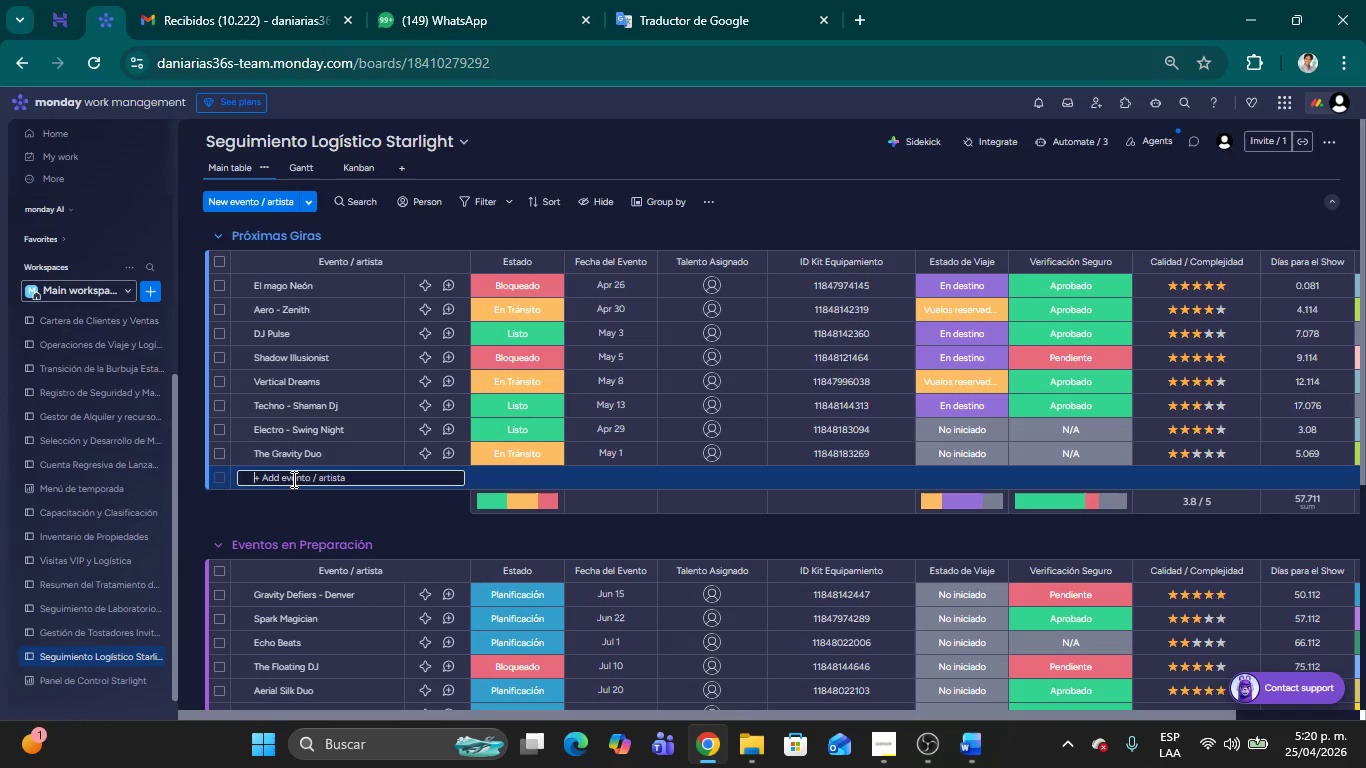 
type(,)
key(Backspace)
key(Backspace)
type(Mentalist Experin)
key(Backspace)
type(ence)
 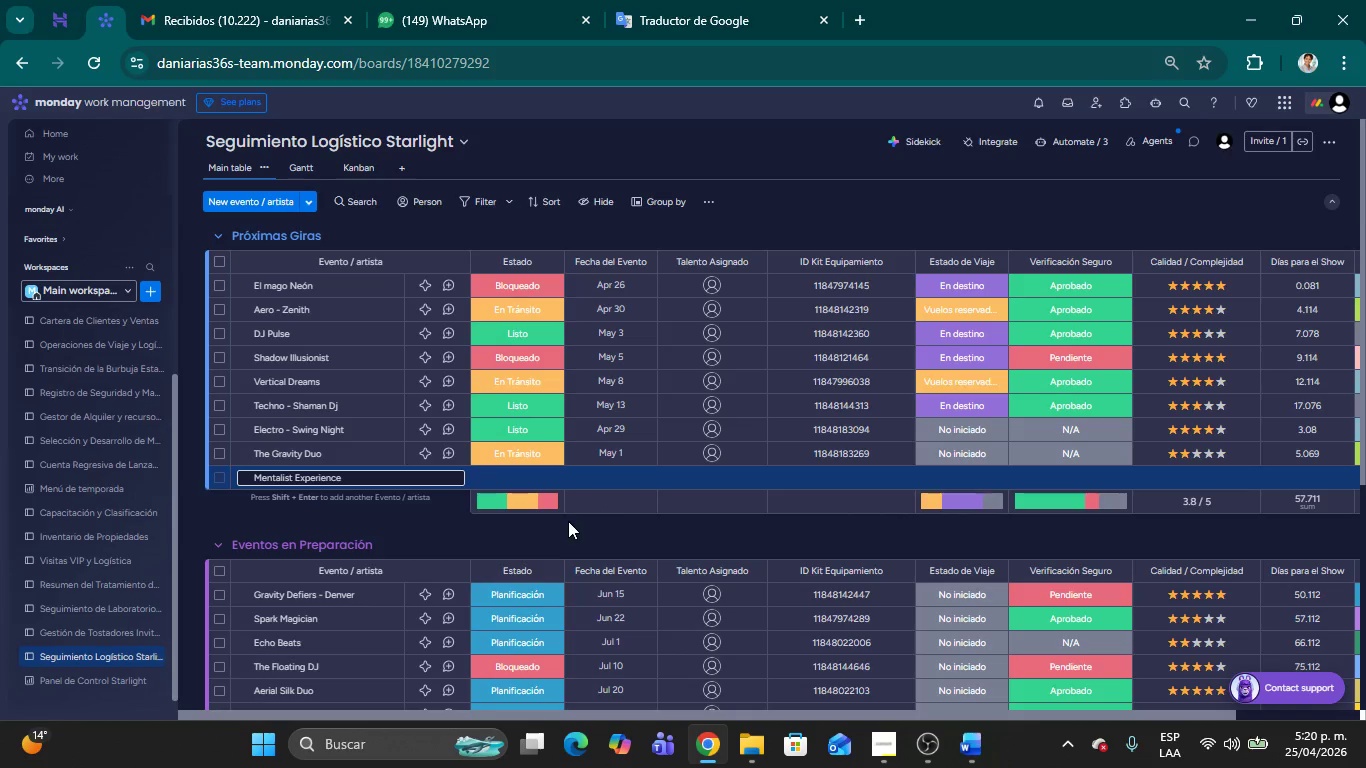 
left_click([535, 477])
 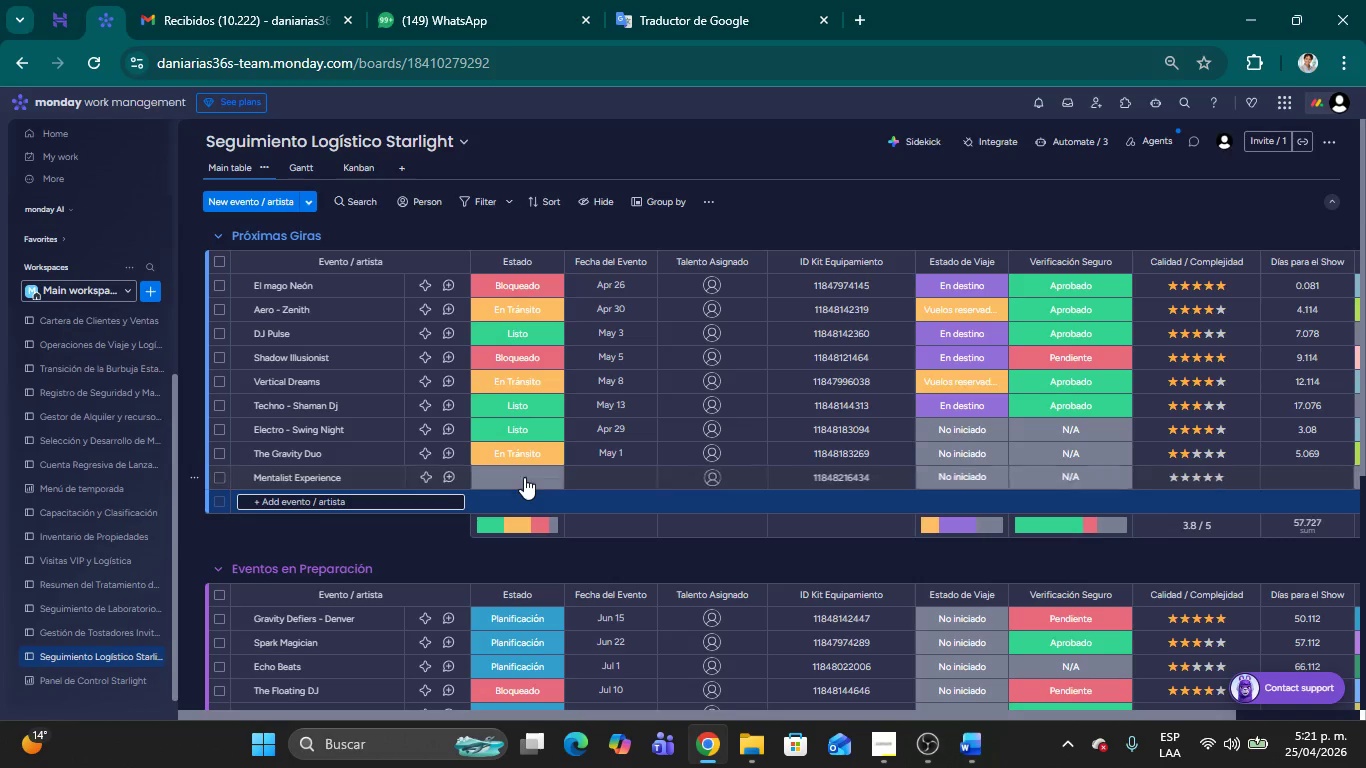 
left_click([521, 474])
 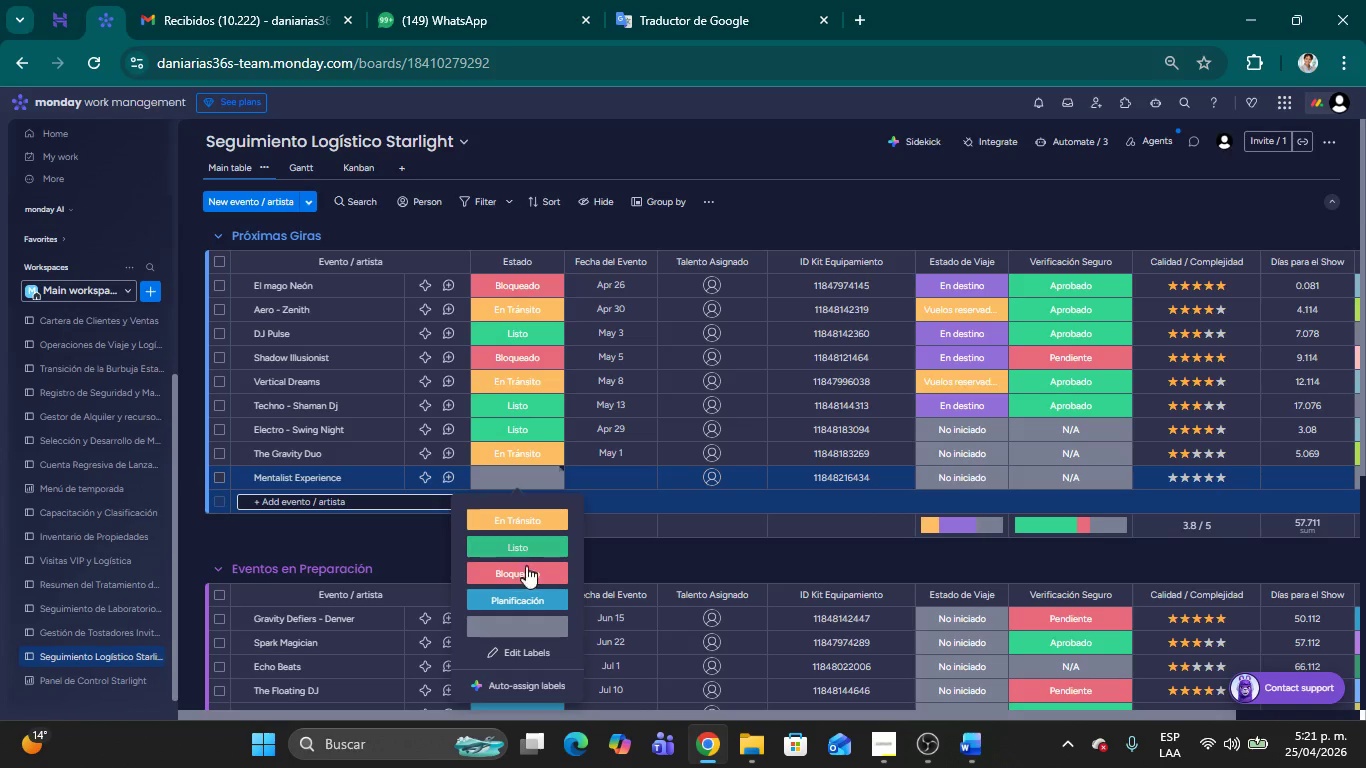 
left_click([526, 570])
 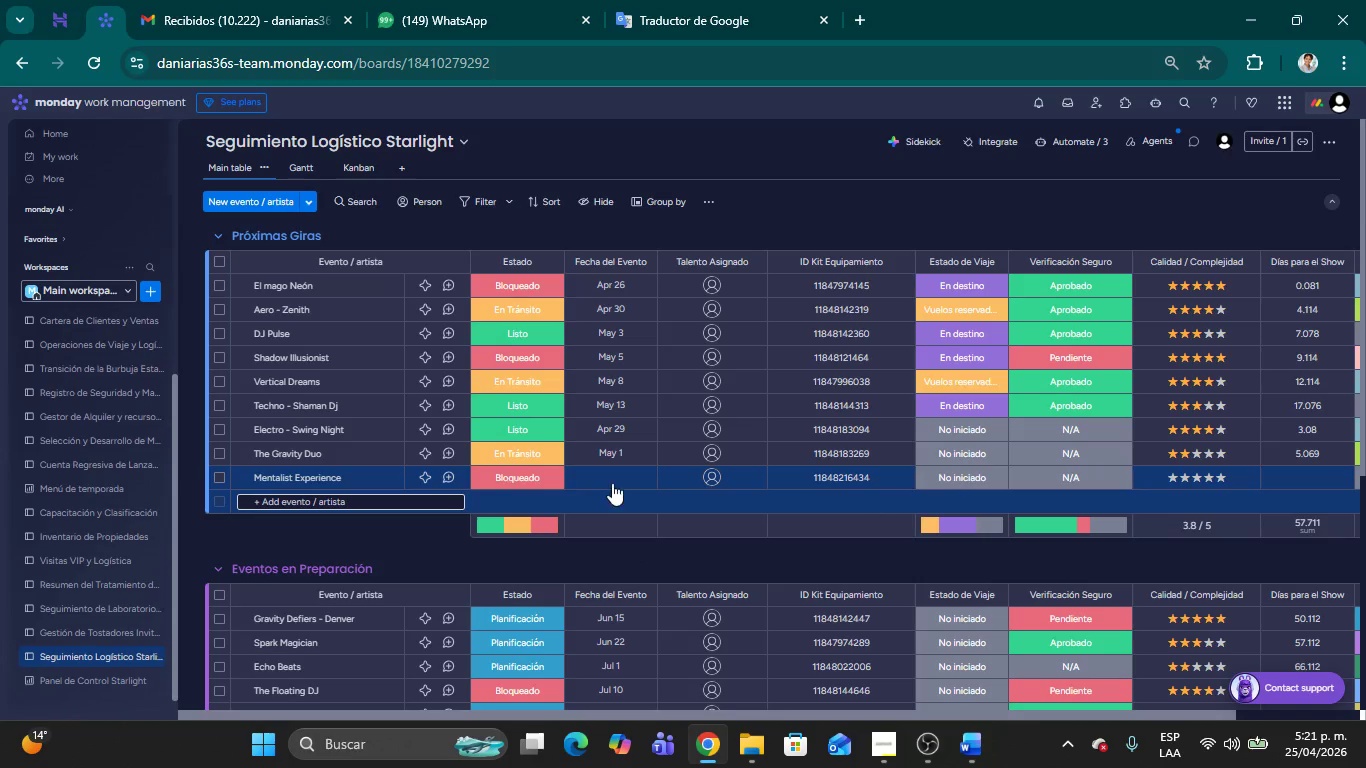 
left_click([610, 480])
 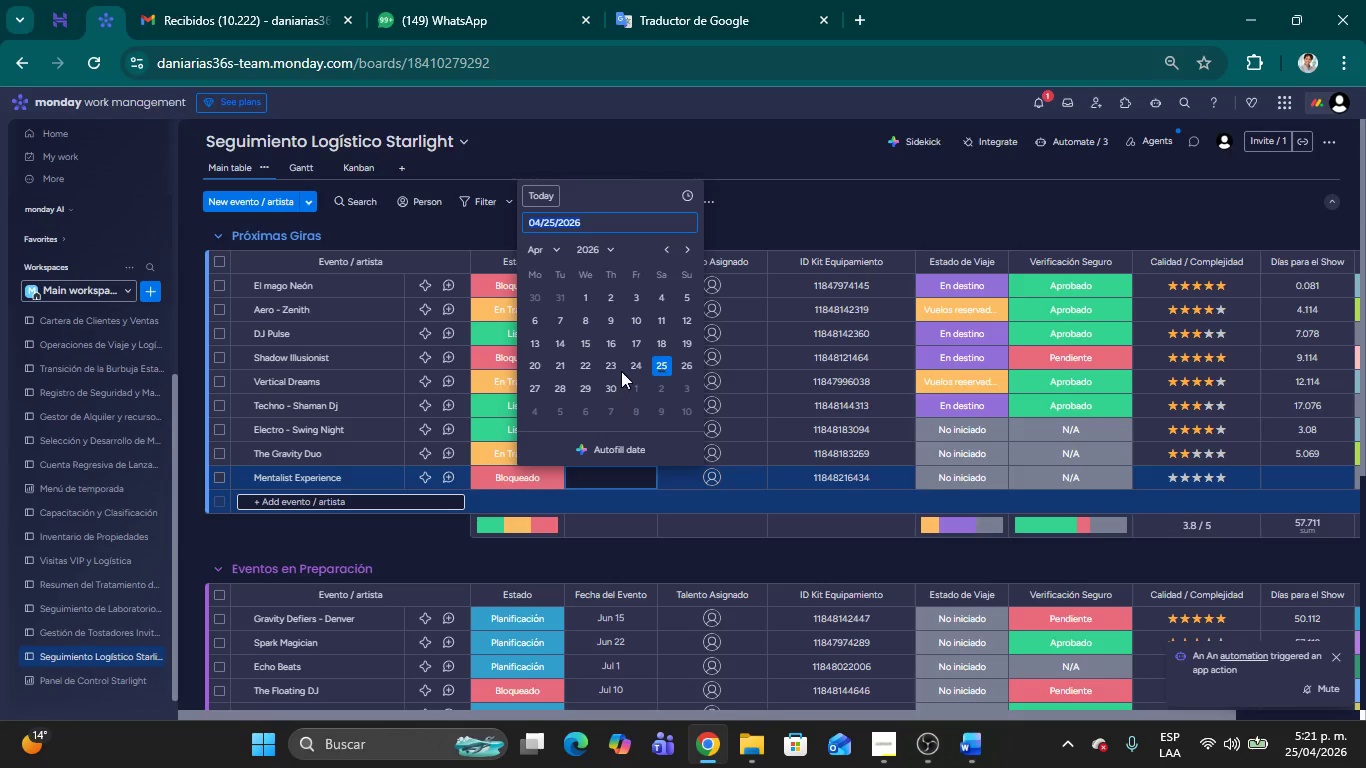 
wait(11.51)
 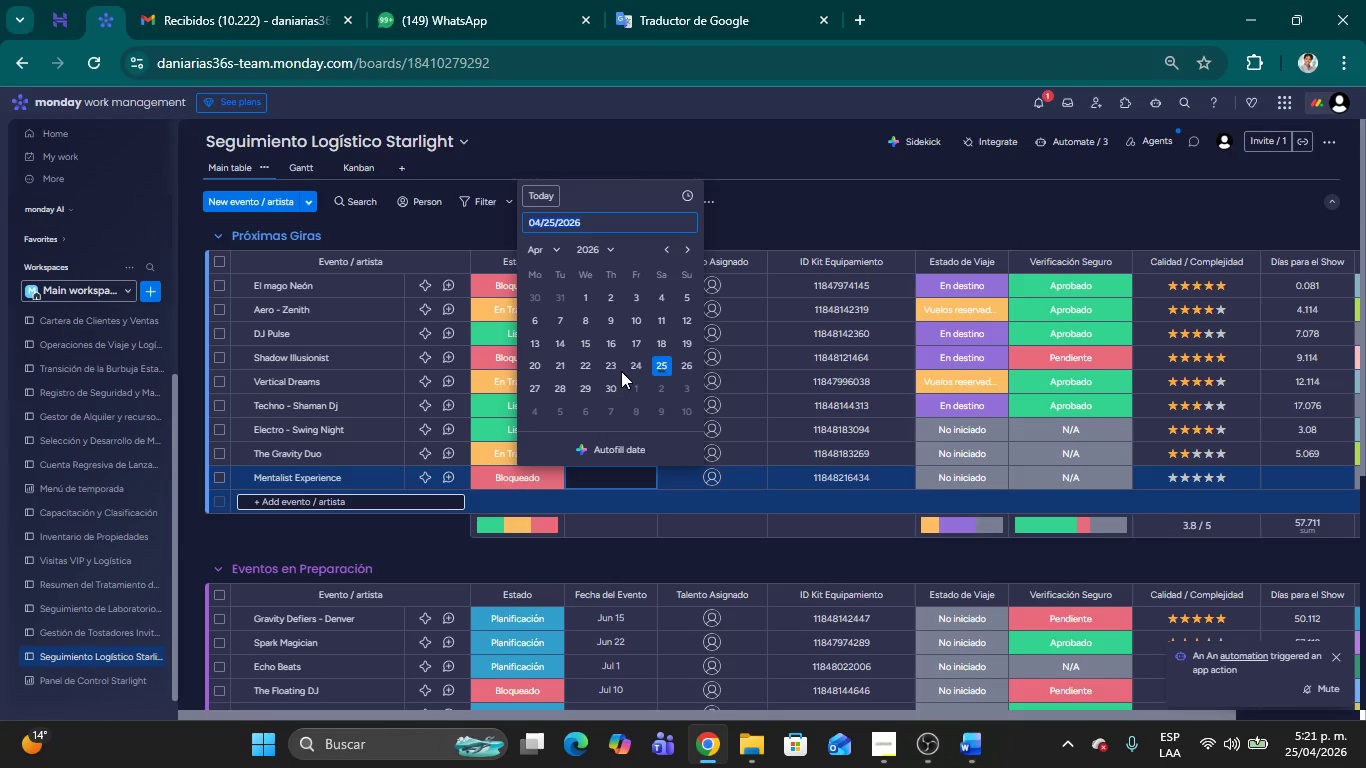 
left_click([556, 247])
 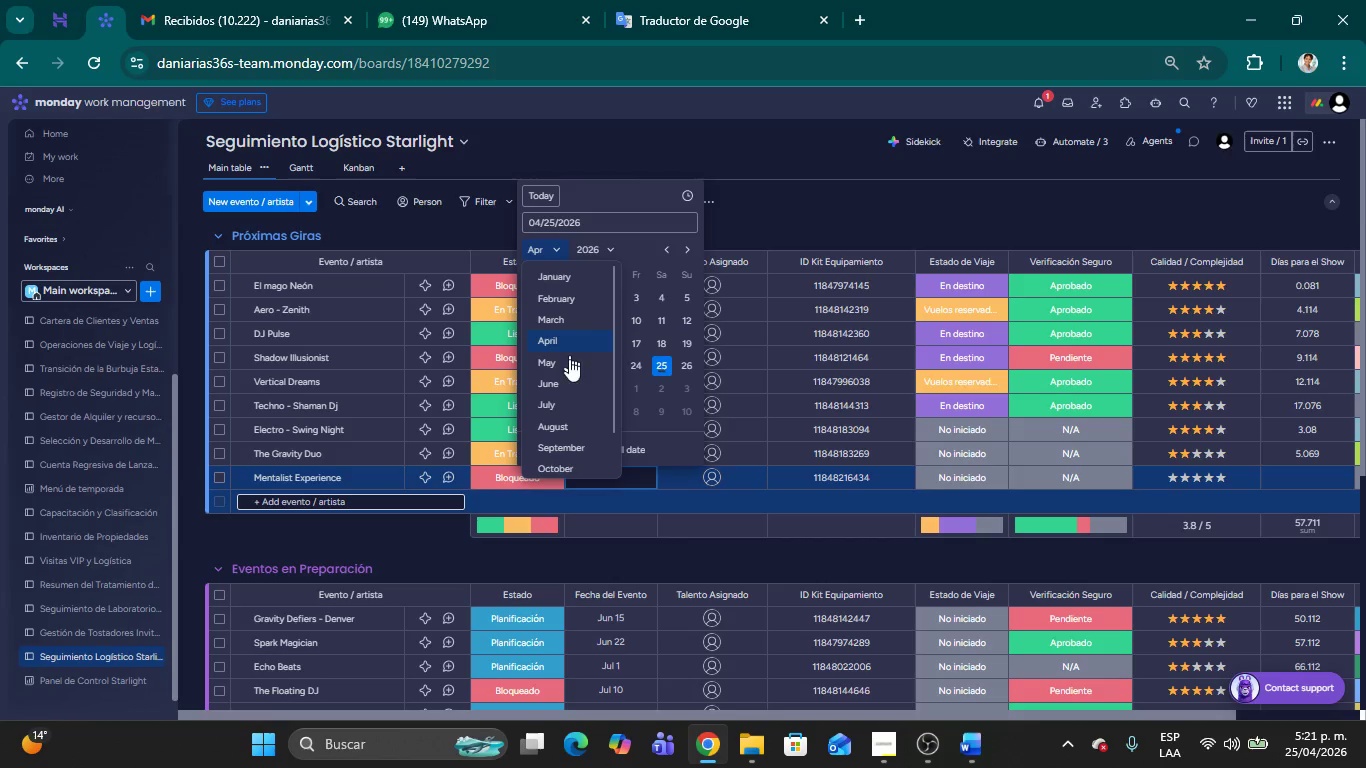 
left_click([569, 365])
 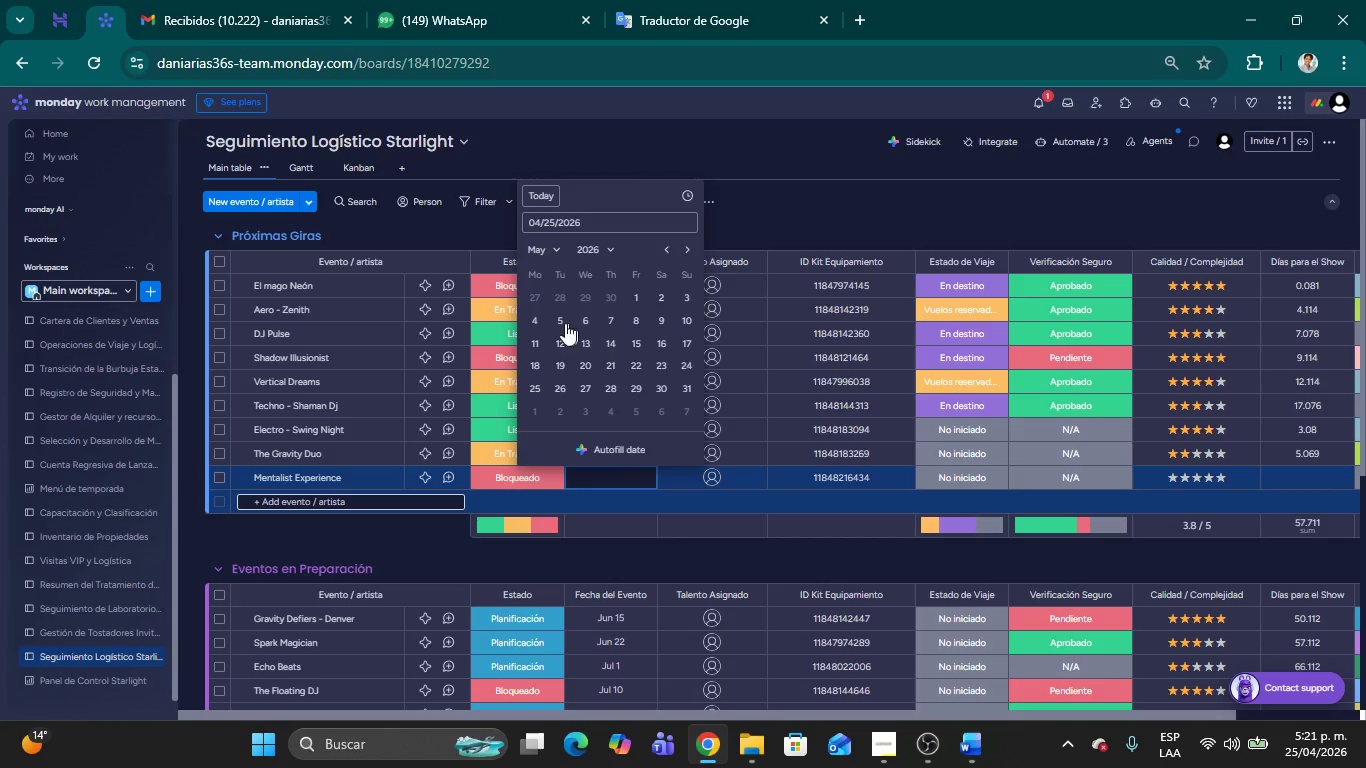 
left_click([561, 320])
 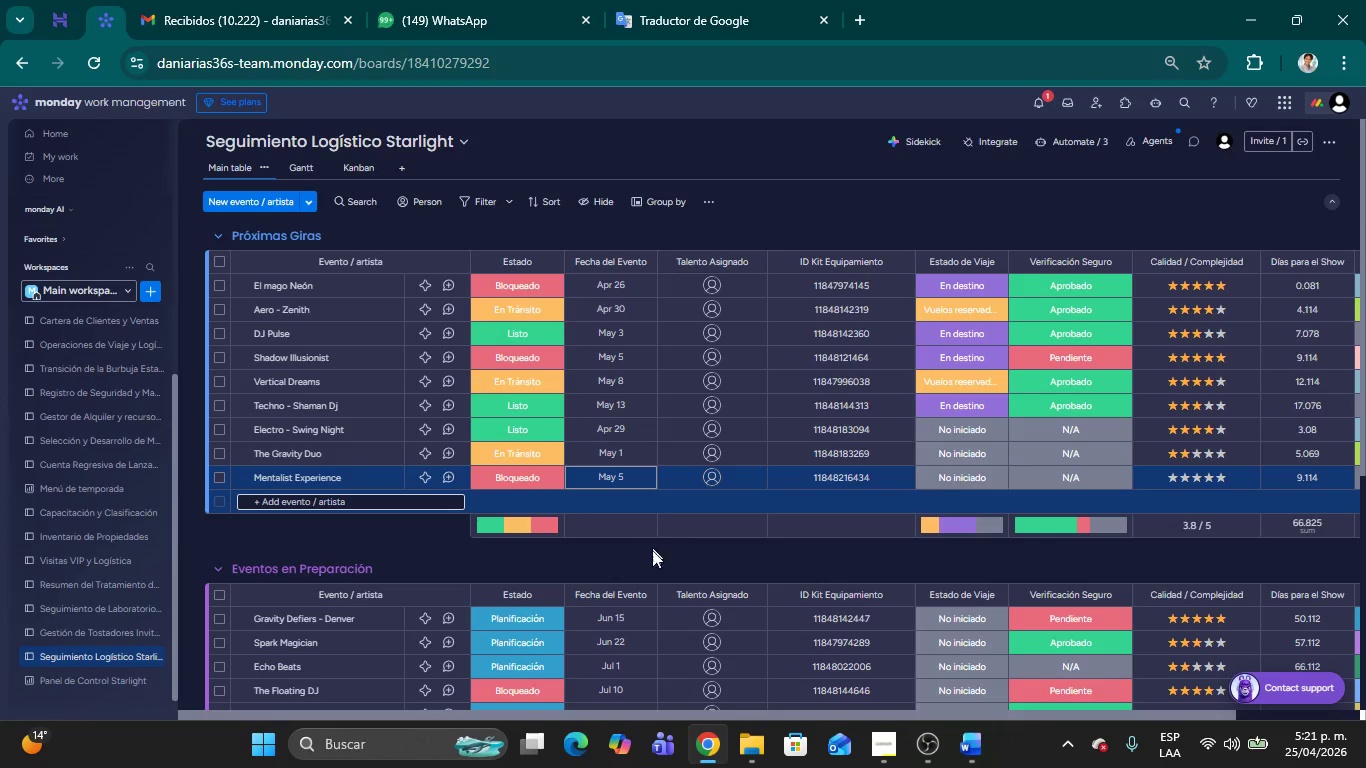 
left_click([647, 563])
 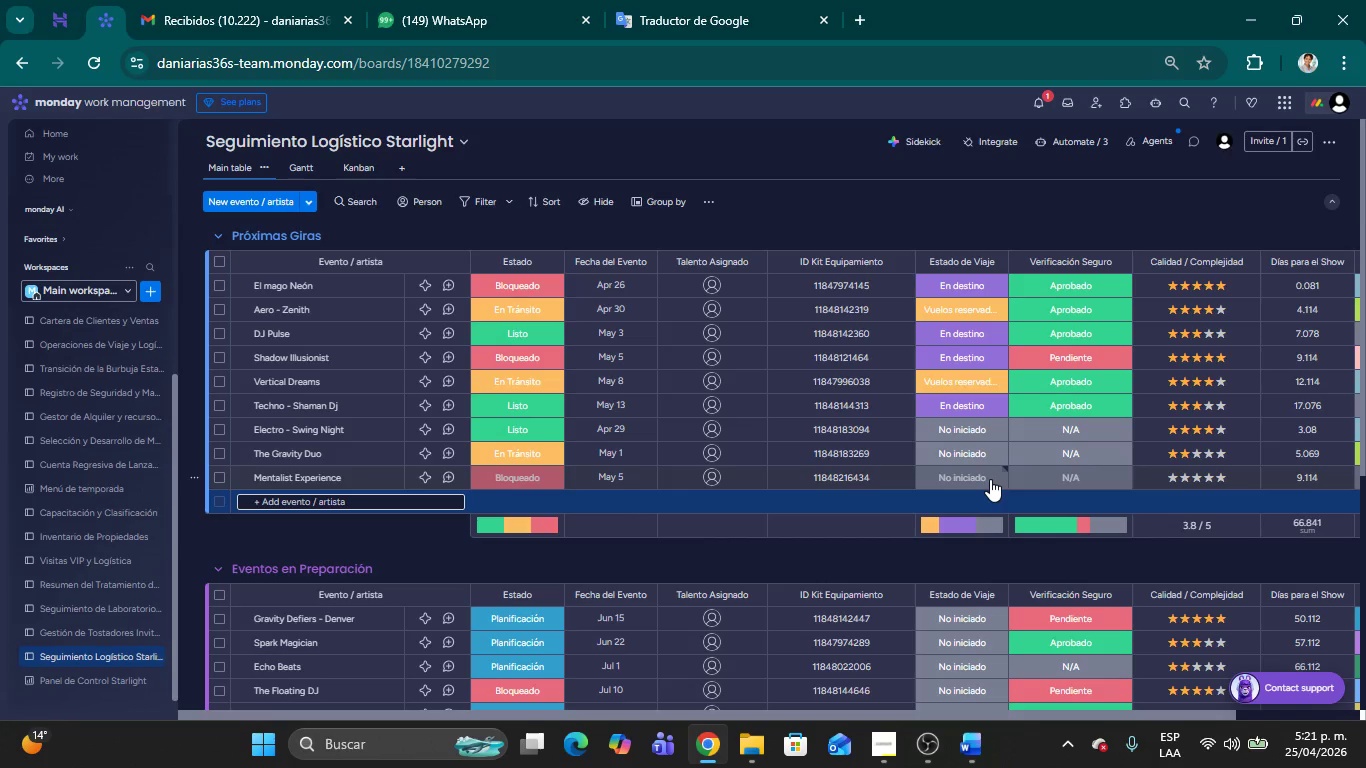 
wait(5.22)
 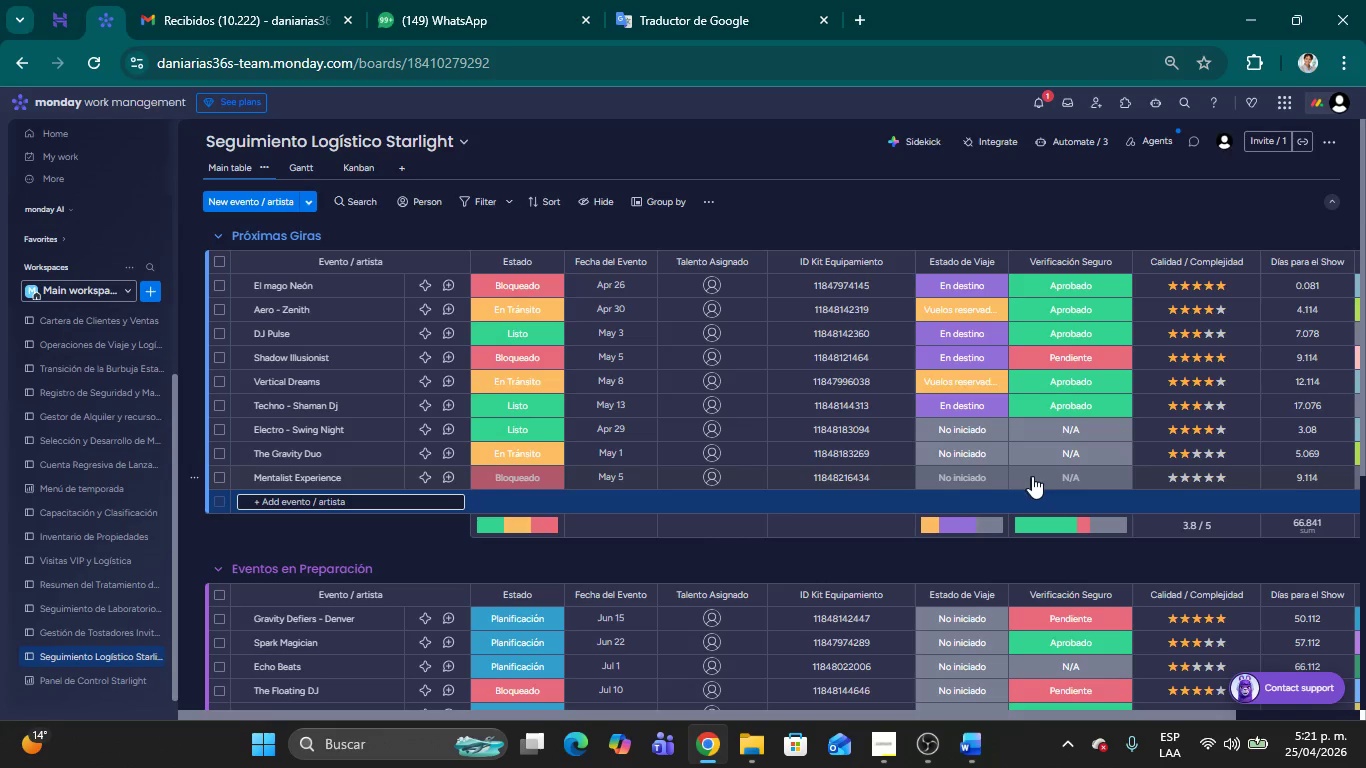 
left_click([990, 479])
 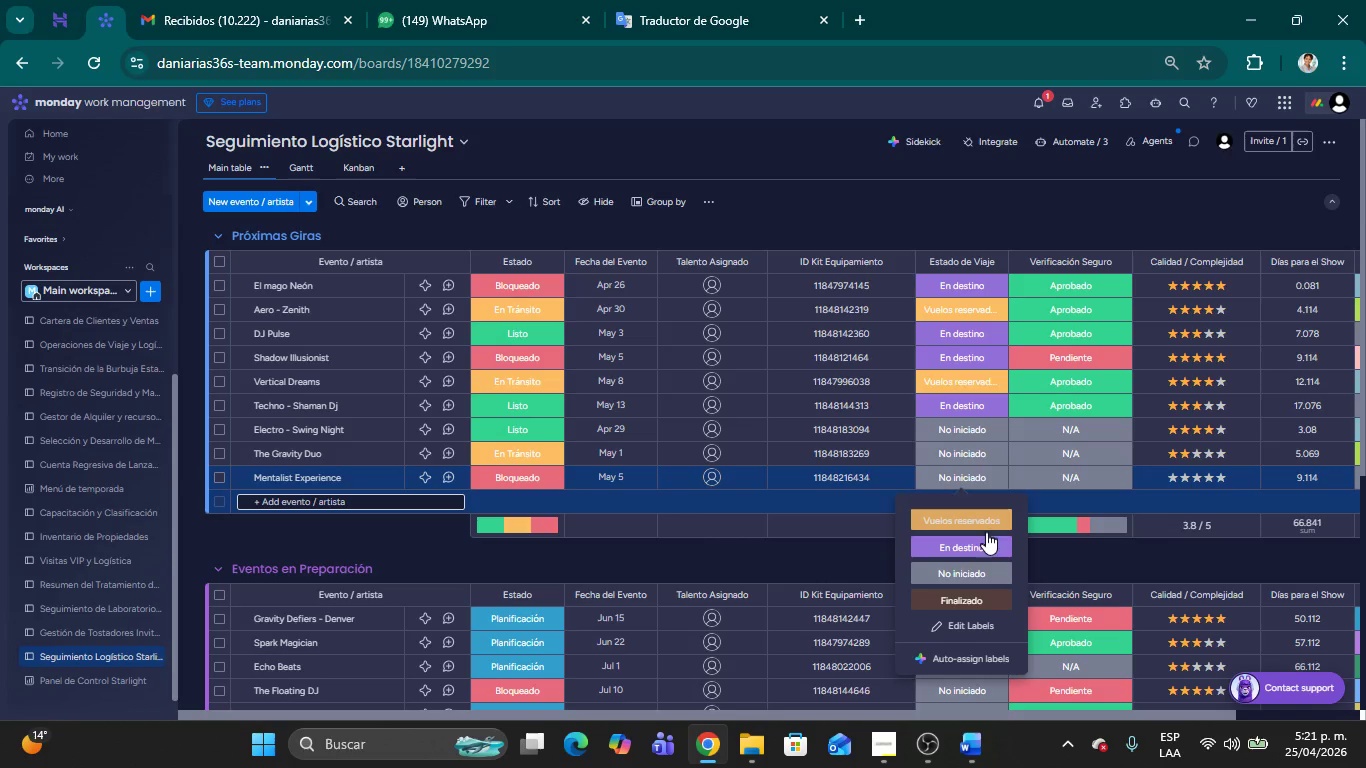 
left_click([985, 548])
 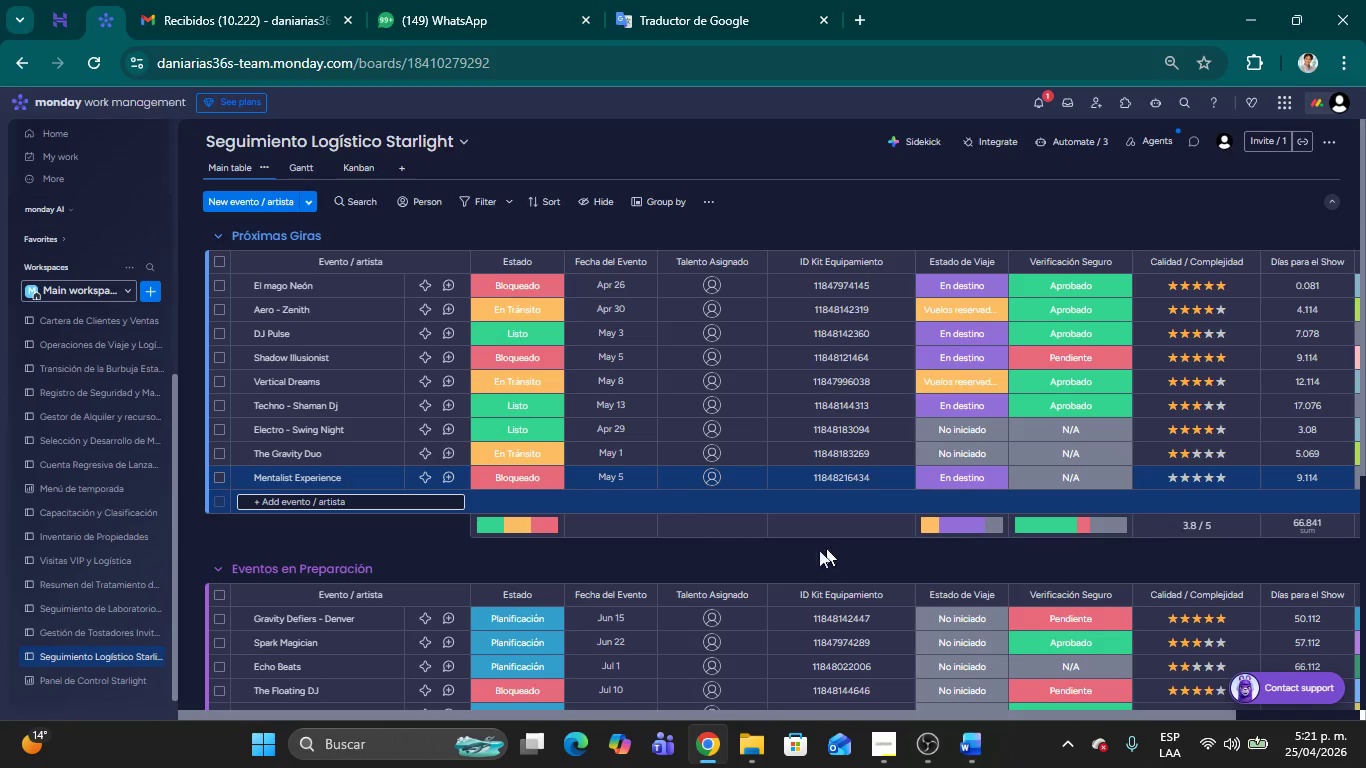 
left_click([795, 555])
 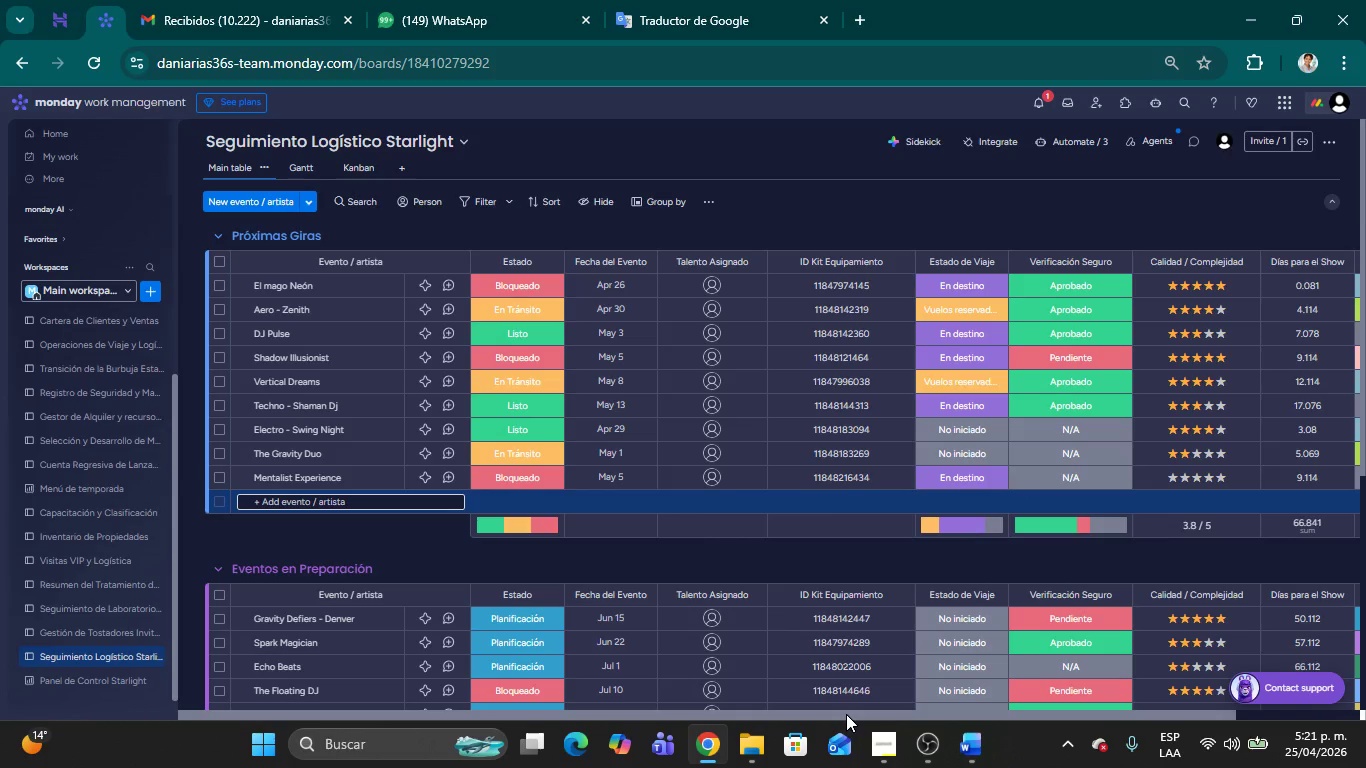 
left_click_drag(start_coordinate=[845, 713], to_coordinate=[1042, 722])
 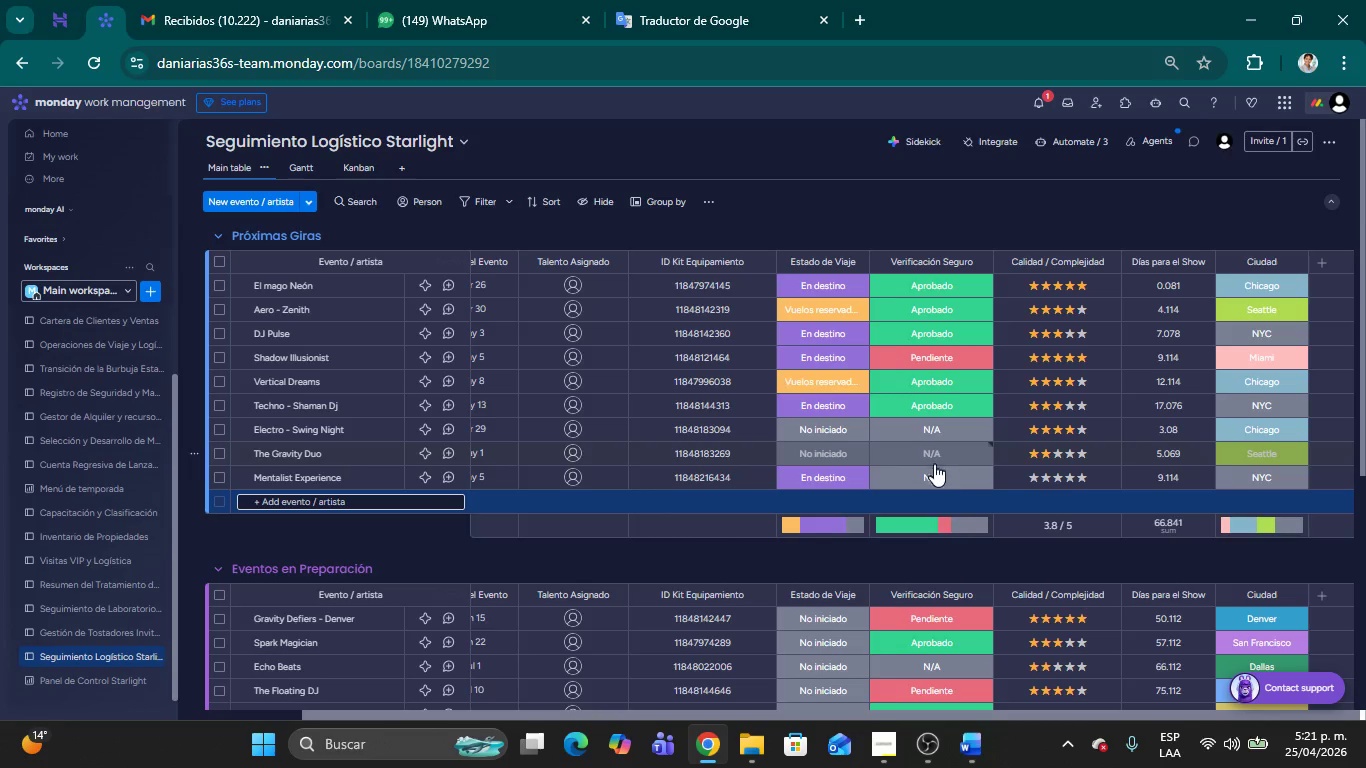 
left_click([937, 472])
 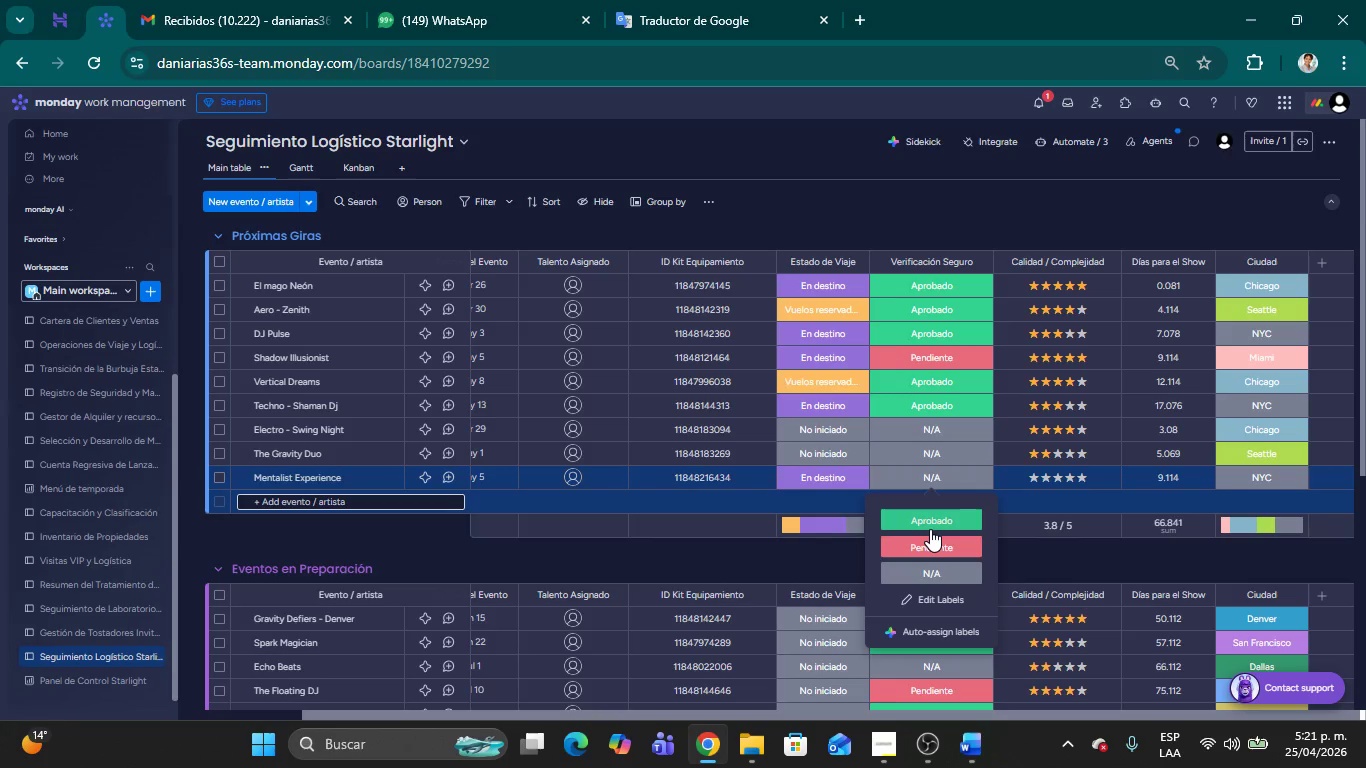 
left_click([927, 548])
 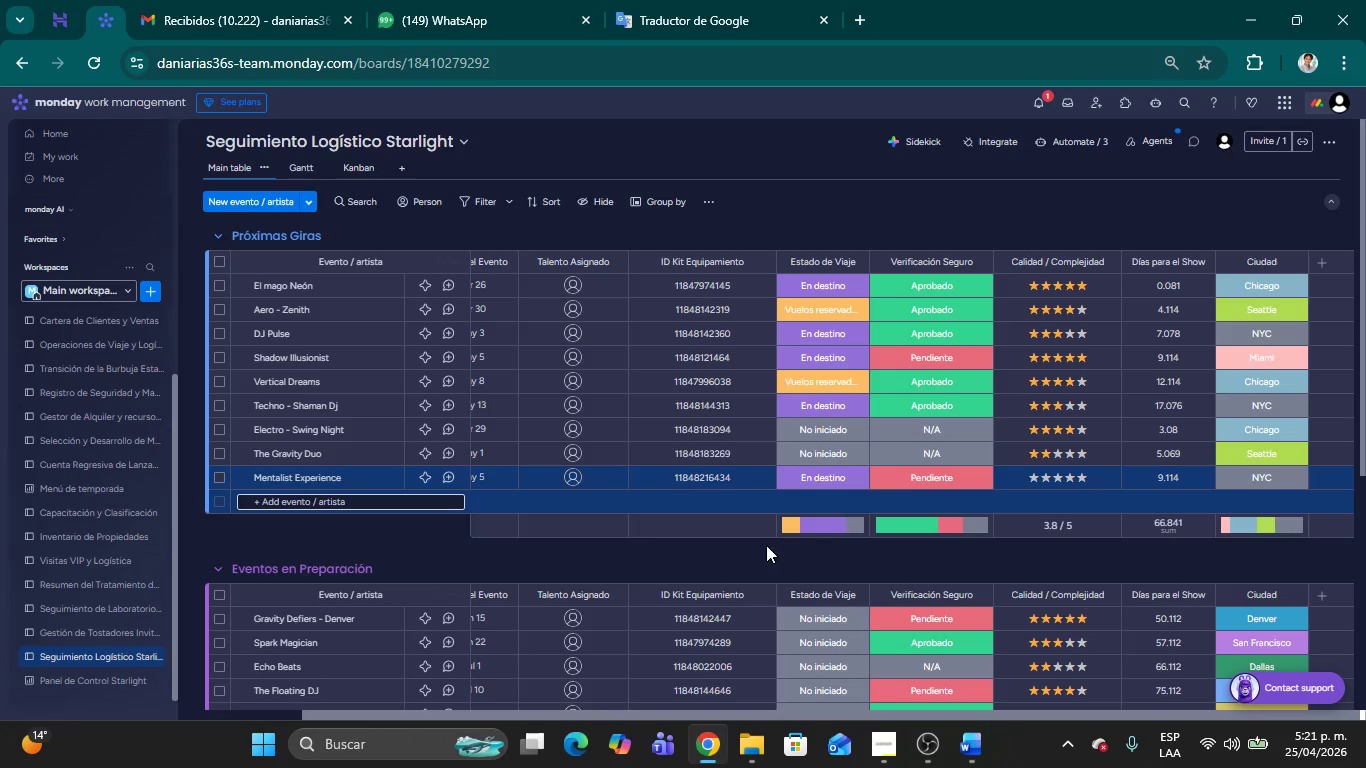 
left_click([760, 550])
 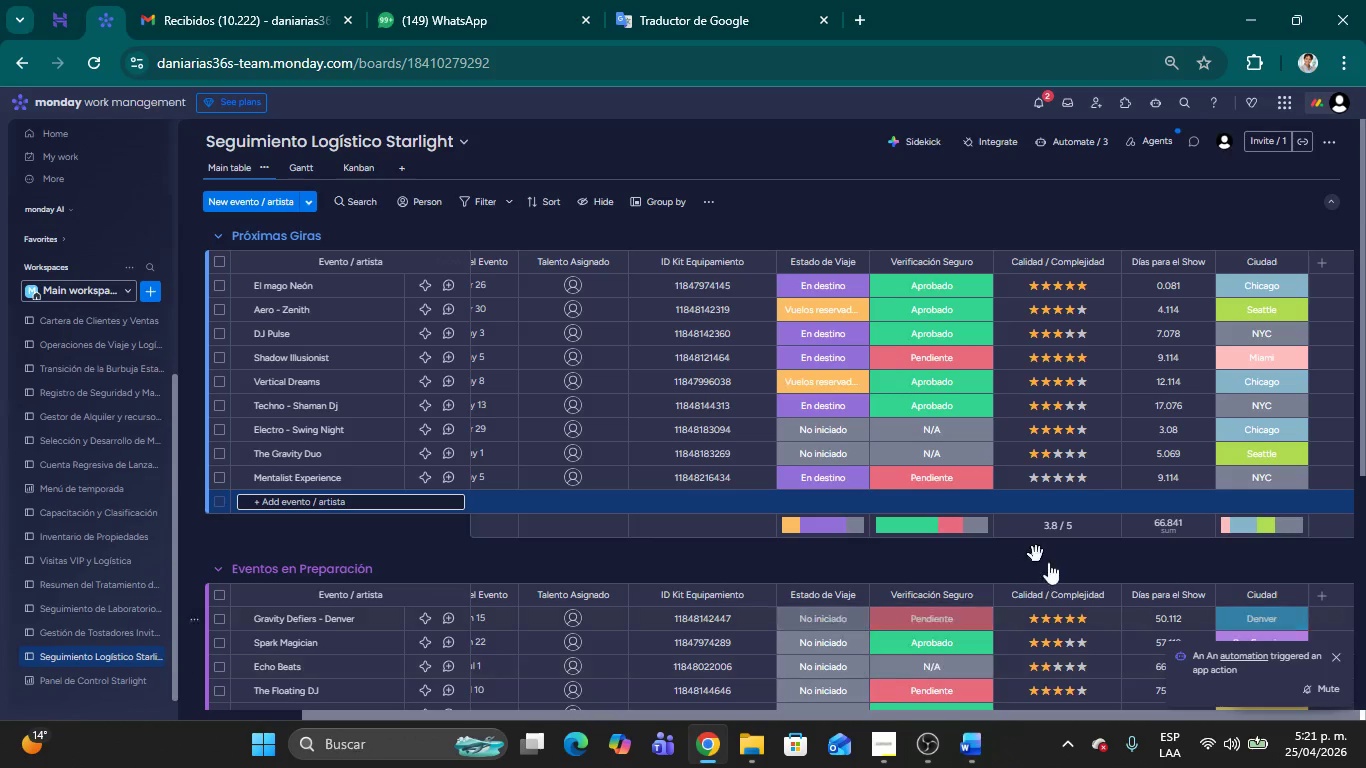 
wait(6.03)
 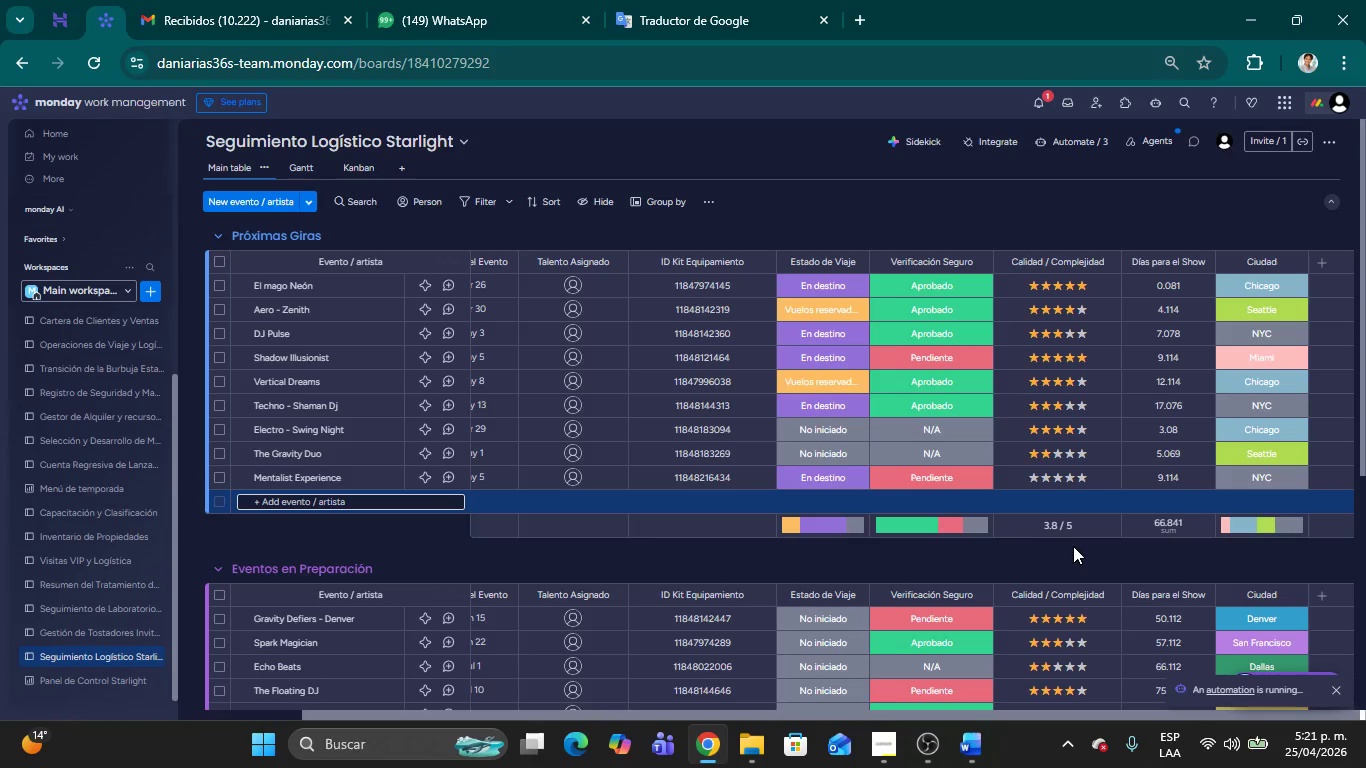 
left_click([1050, 476])
 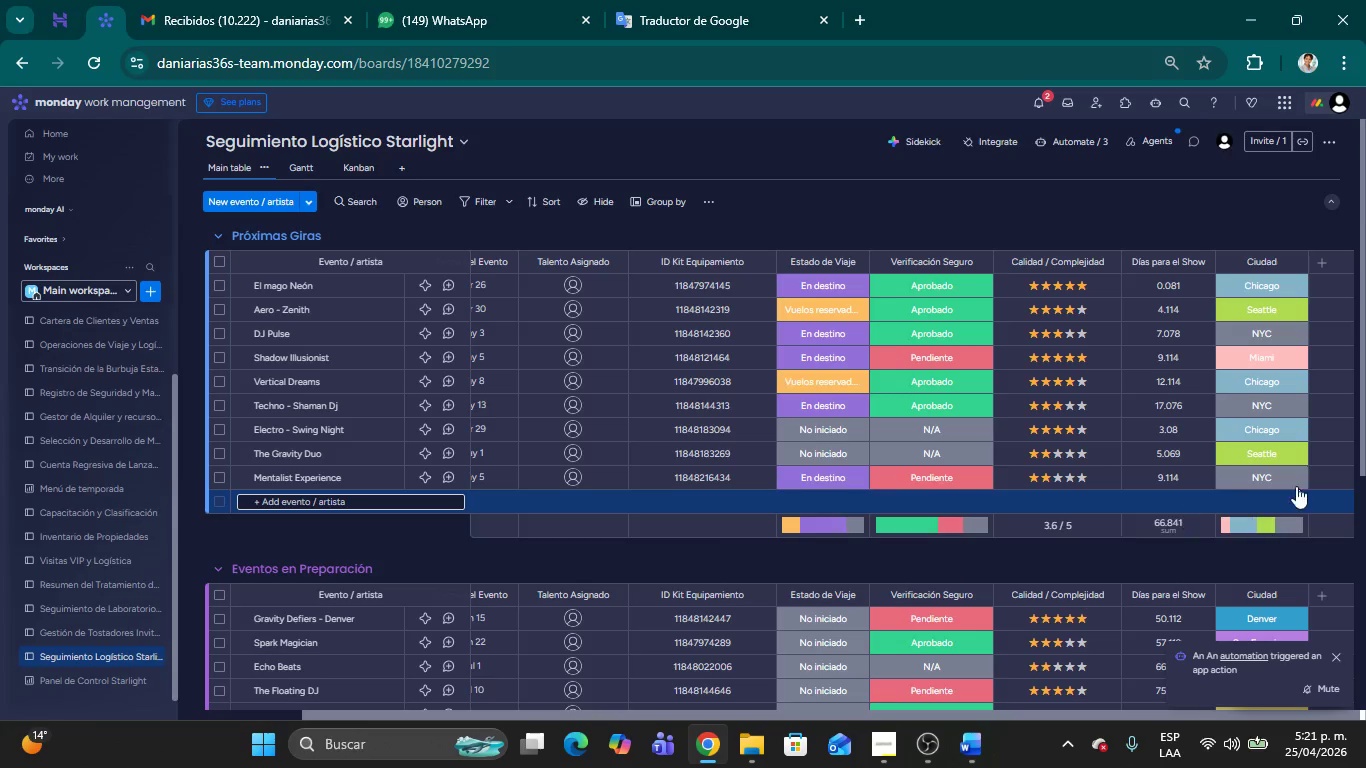 
left_click([1285, 479])
 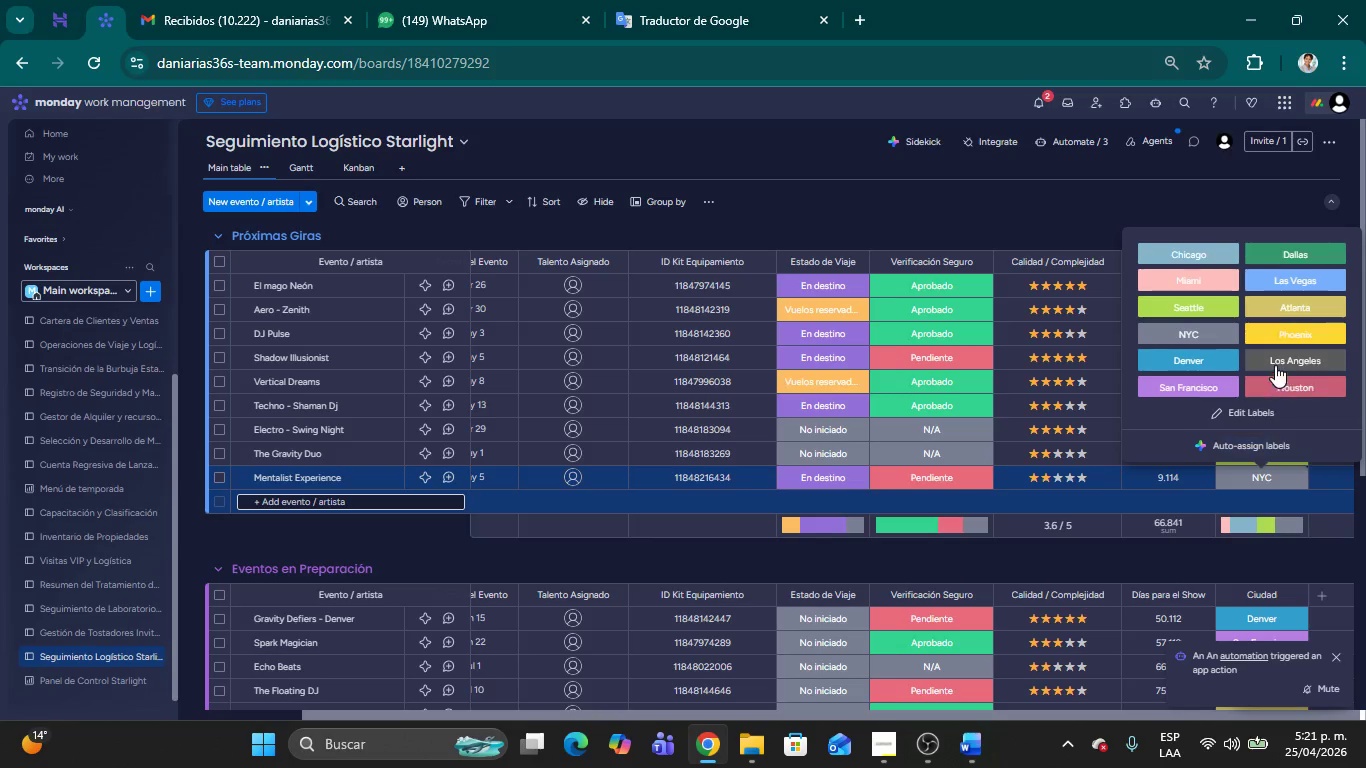 
left_click([1275, 357])
 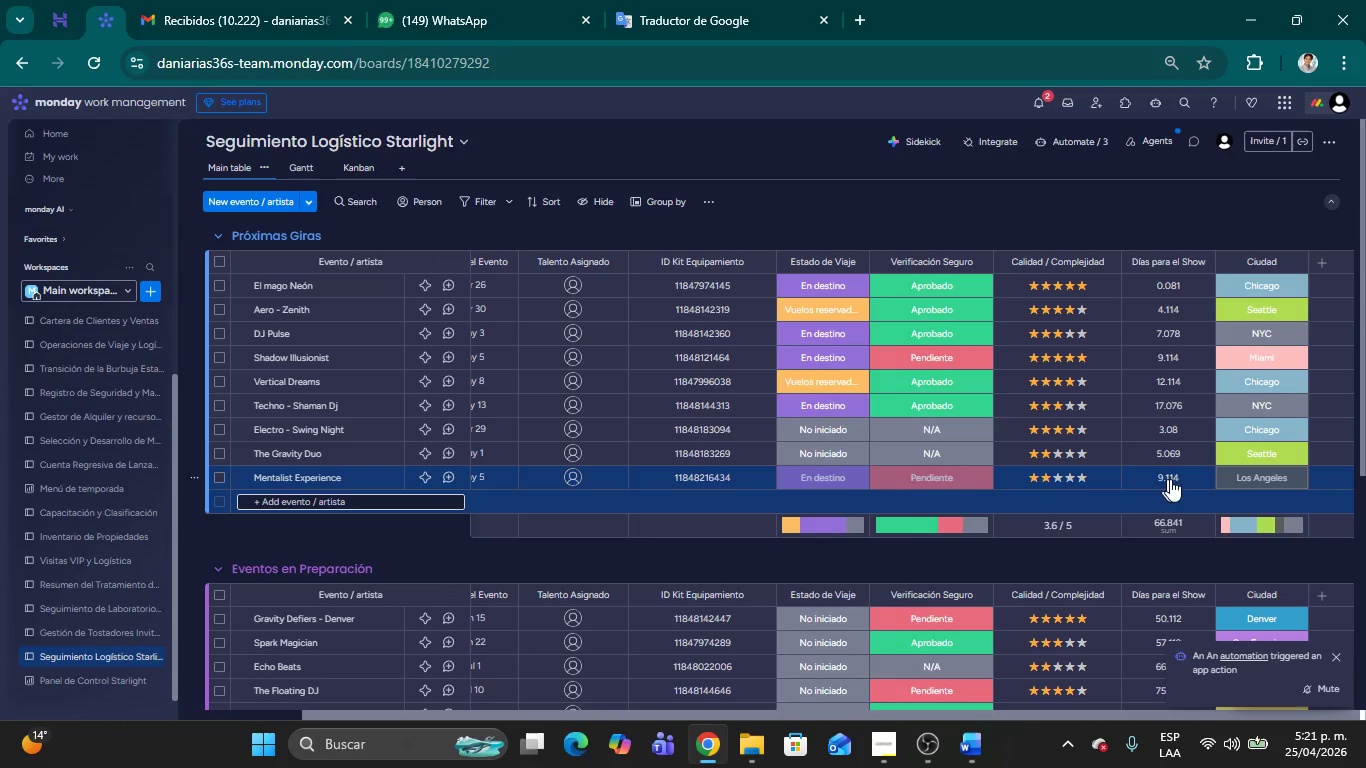 
left_click([669, 551])
 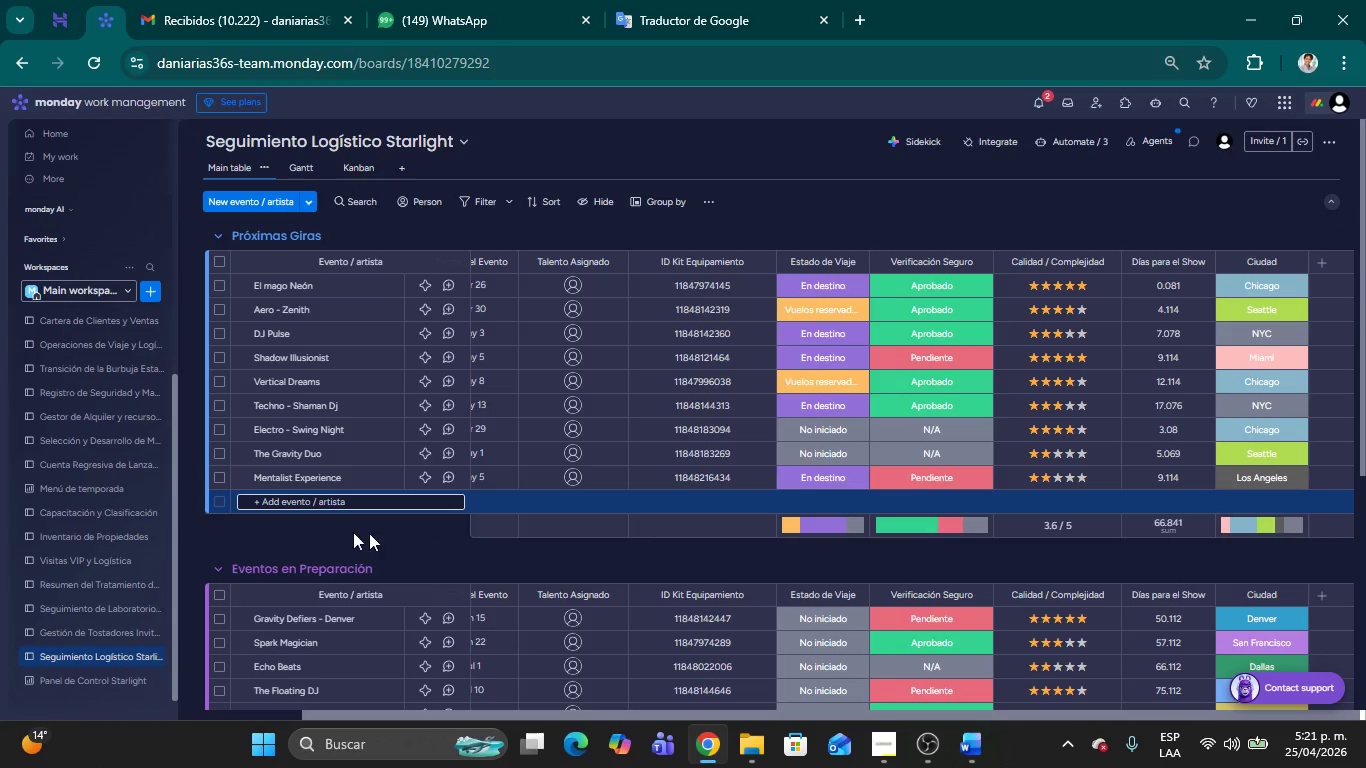 
scroll: coordinate [355, 521], scroll_direction: down, amount: 3.0
 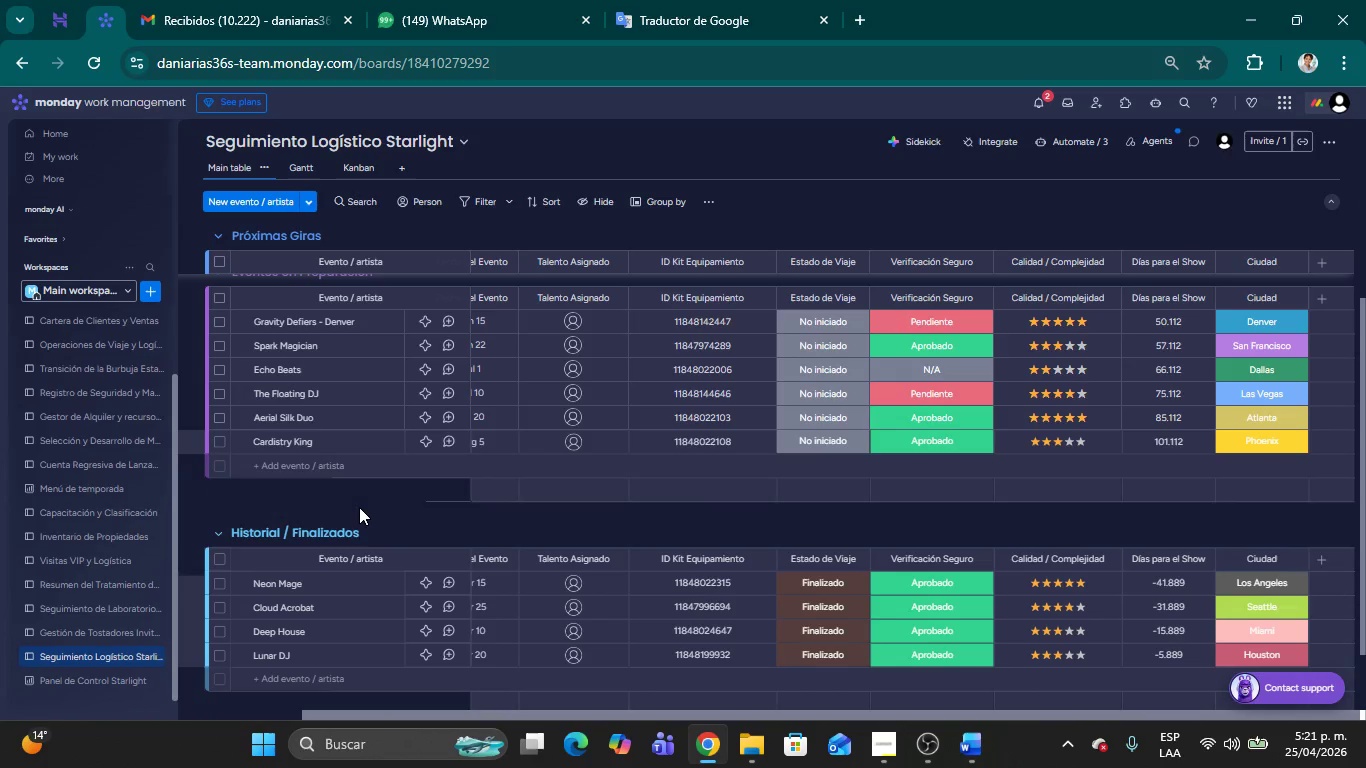 
scroll: coordinate [453, 487], scroll_direction: up, amount: 20.0
 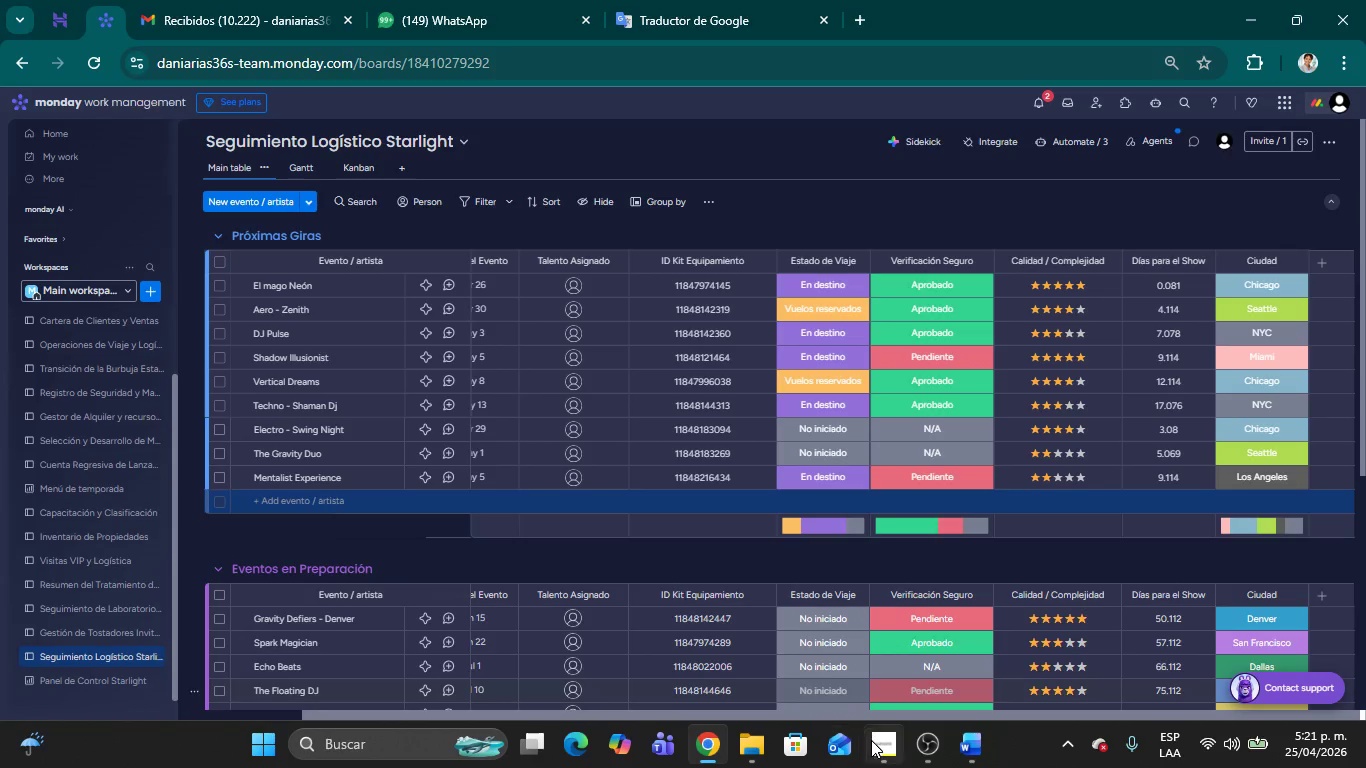 
left_click([873, 742])